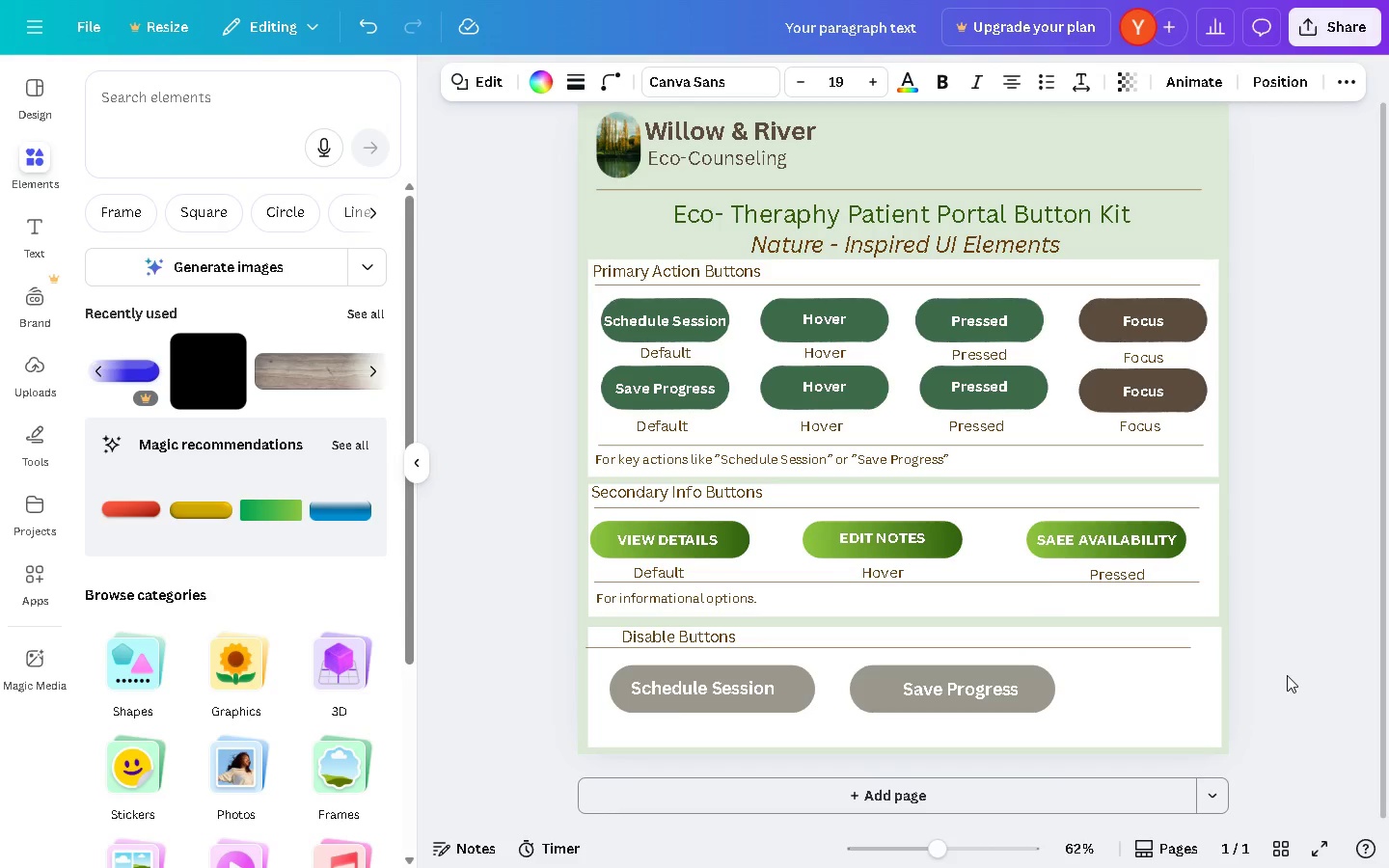 
key(ArrowUp)
 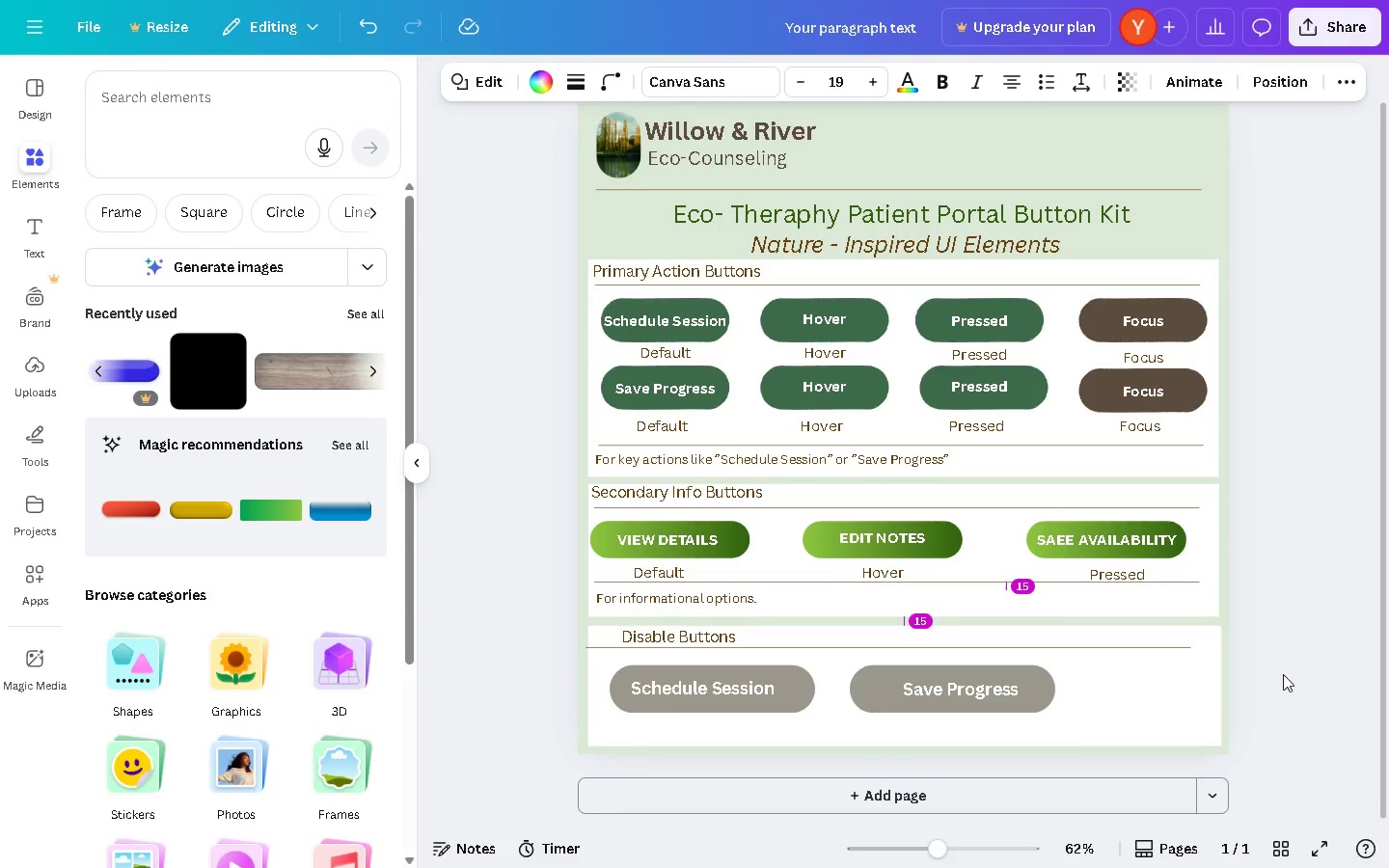 
key(ArrowUp)
 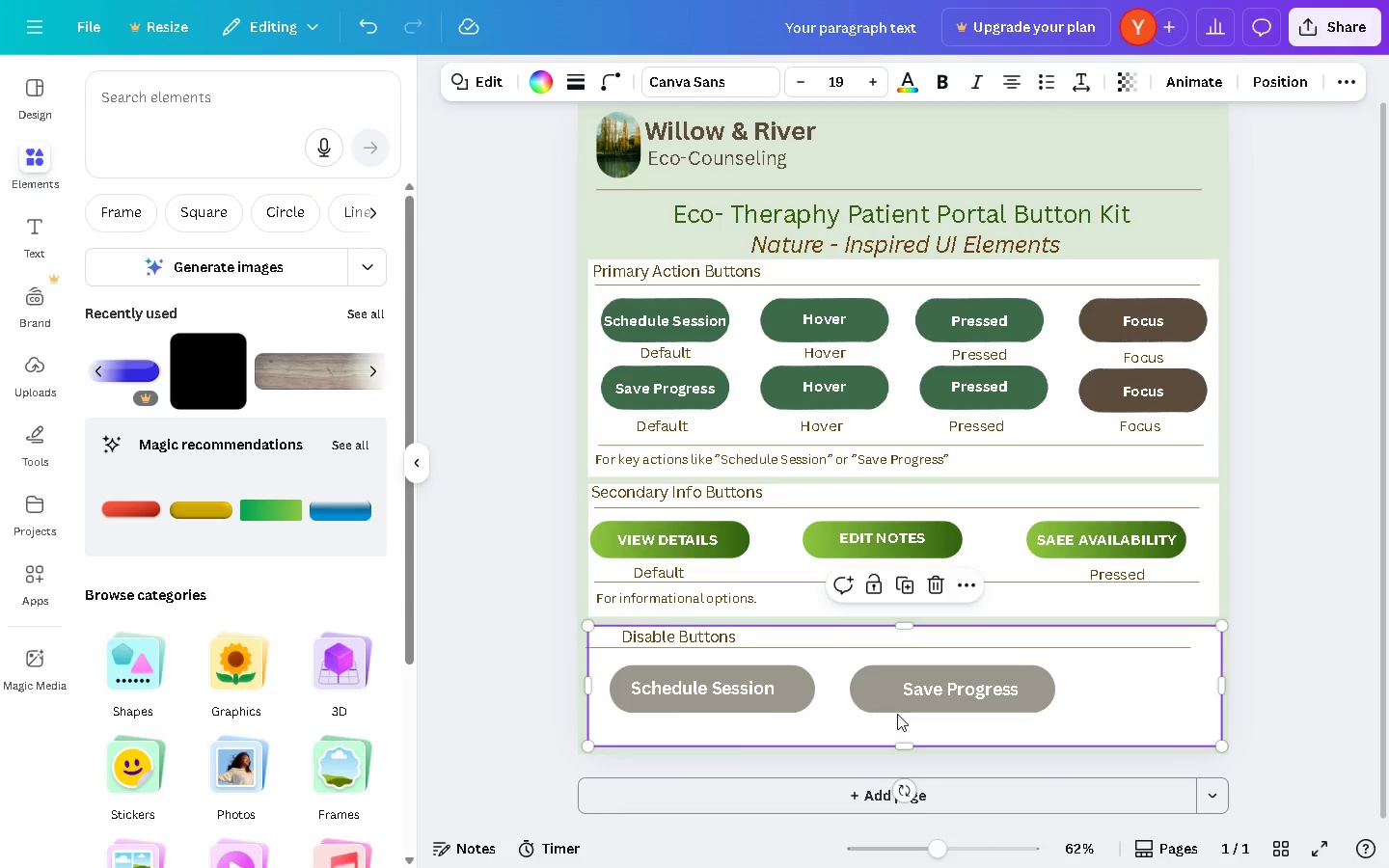 
left_click_drag(start_coordinate=[745, 668], to_coordinate=[732, 660])
 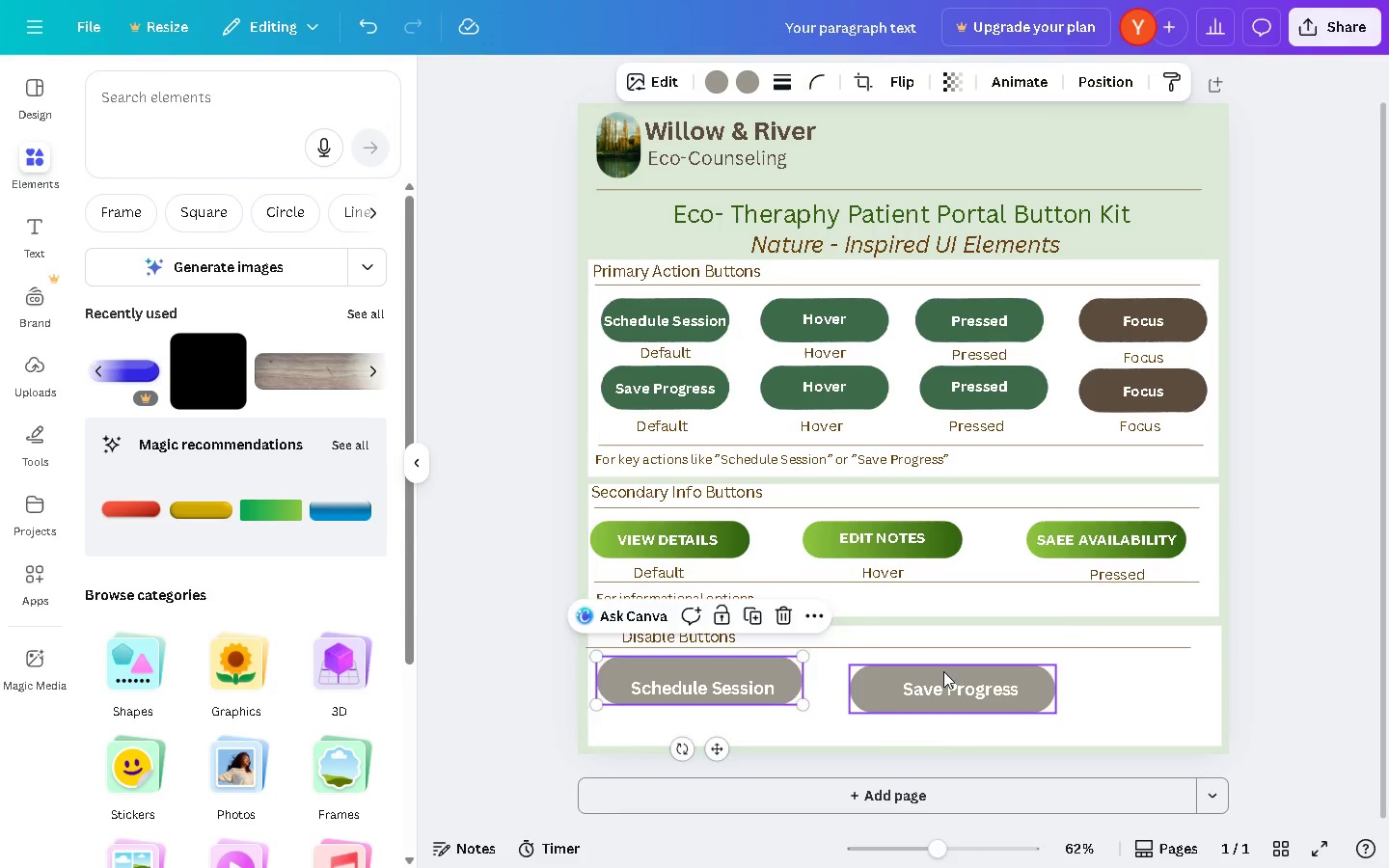 
left_click_drag(start_coordinate=[943, 670], to_coordinate=[919, 661])
 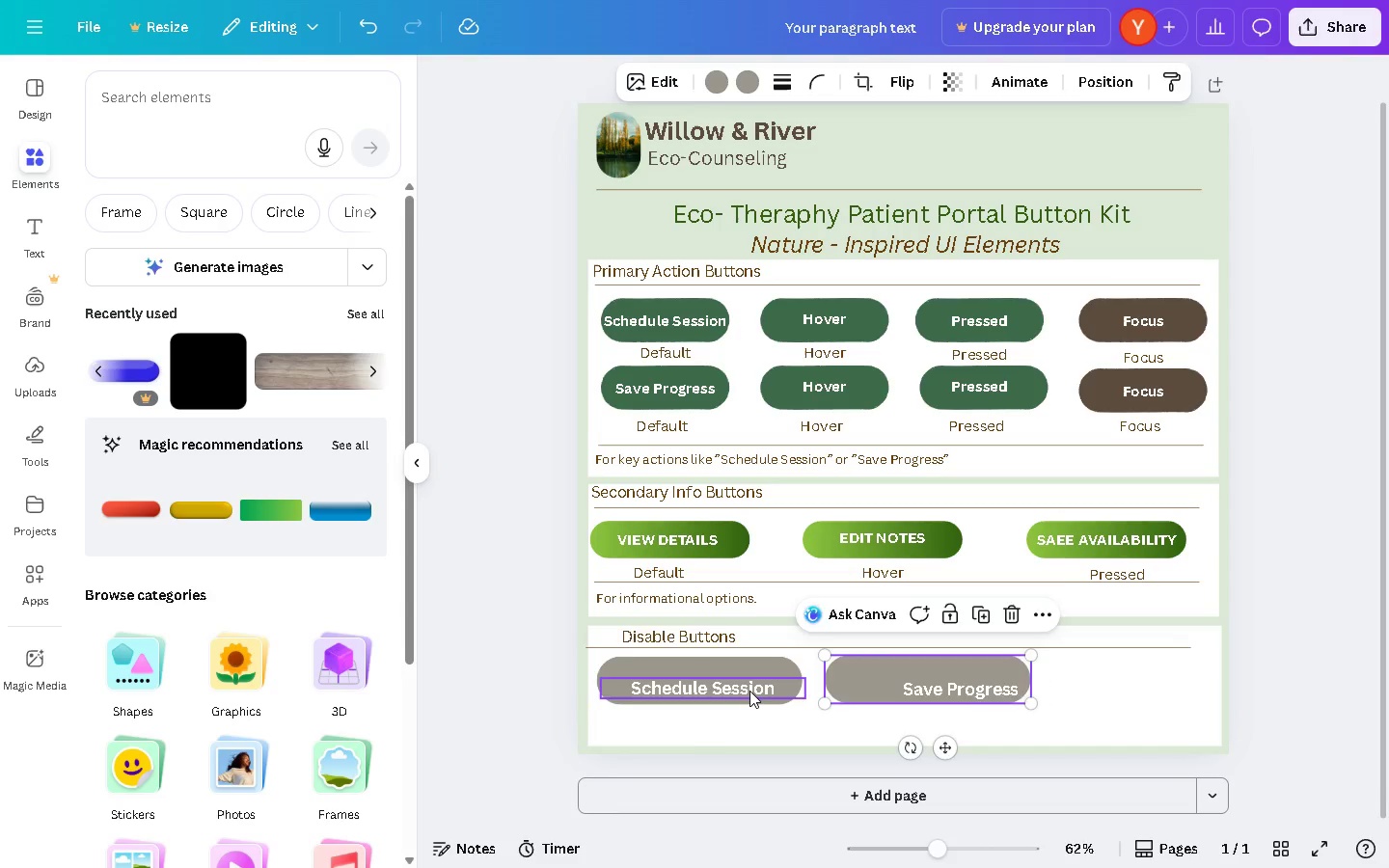 
left_click_drag(start_coordinate=[748, 691], to_coordinate=[741, 682])
 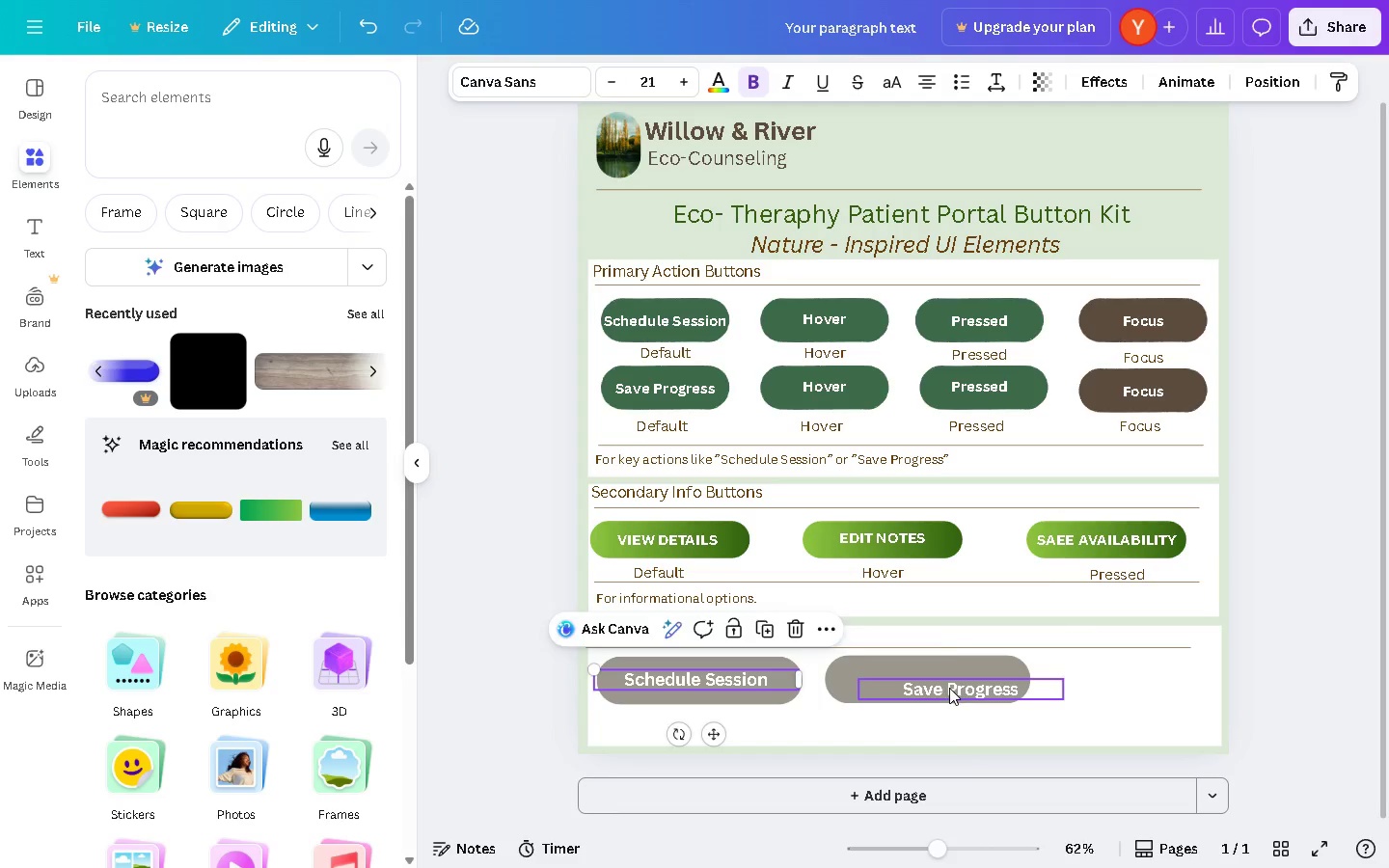 
left_click_drag(start_coordinate=[949, 688], to_coordinate=[924, 678])
 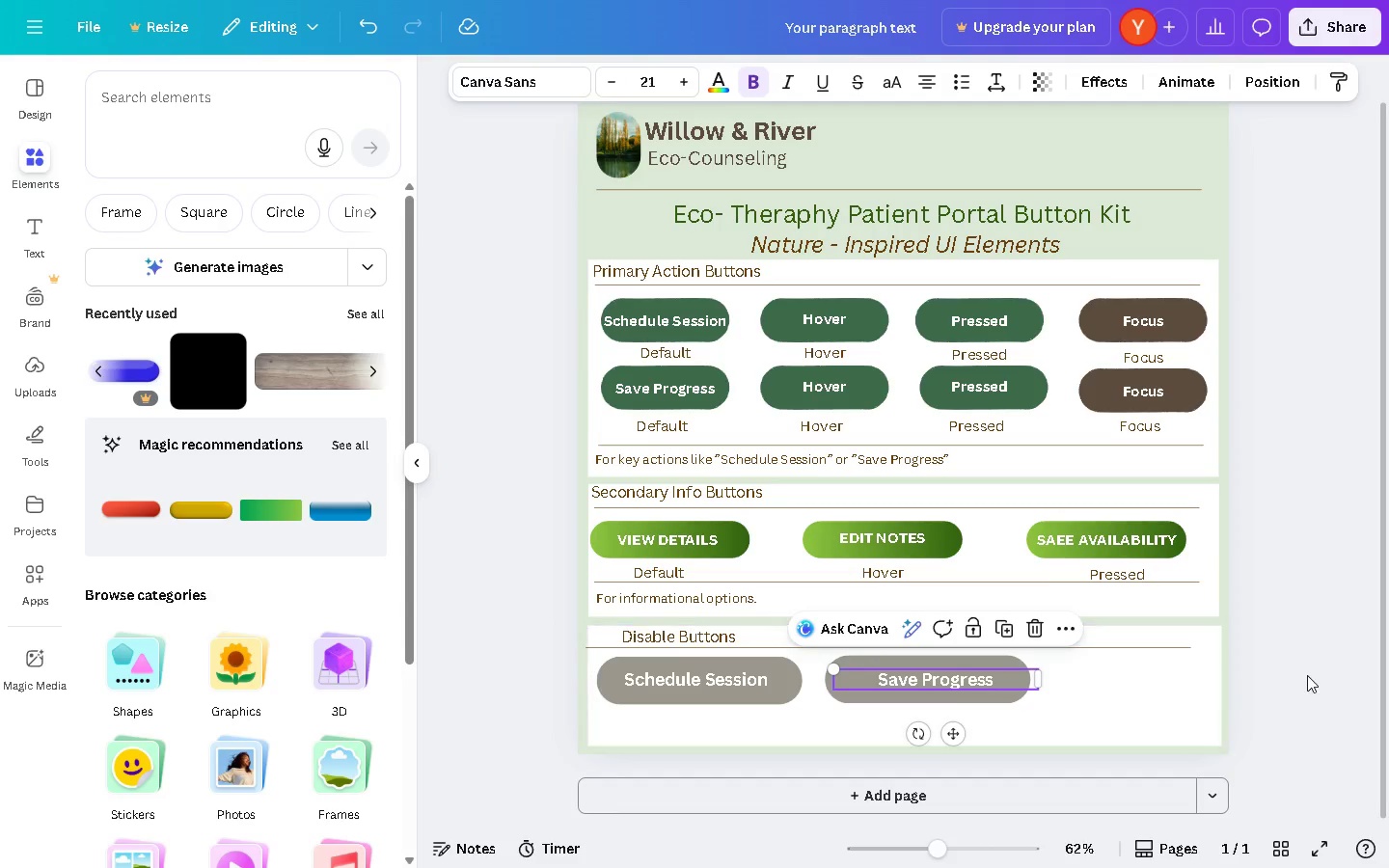 
left_click([1308, 675])
 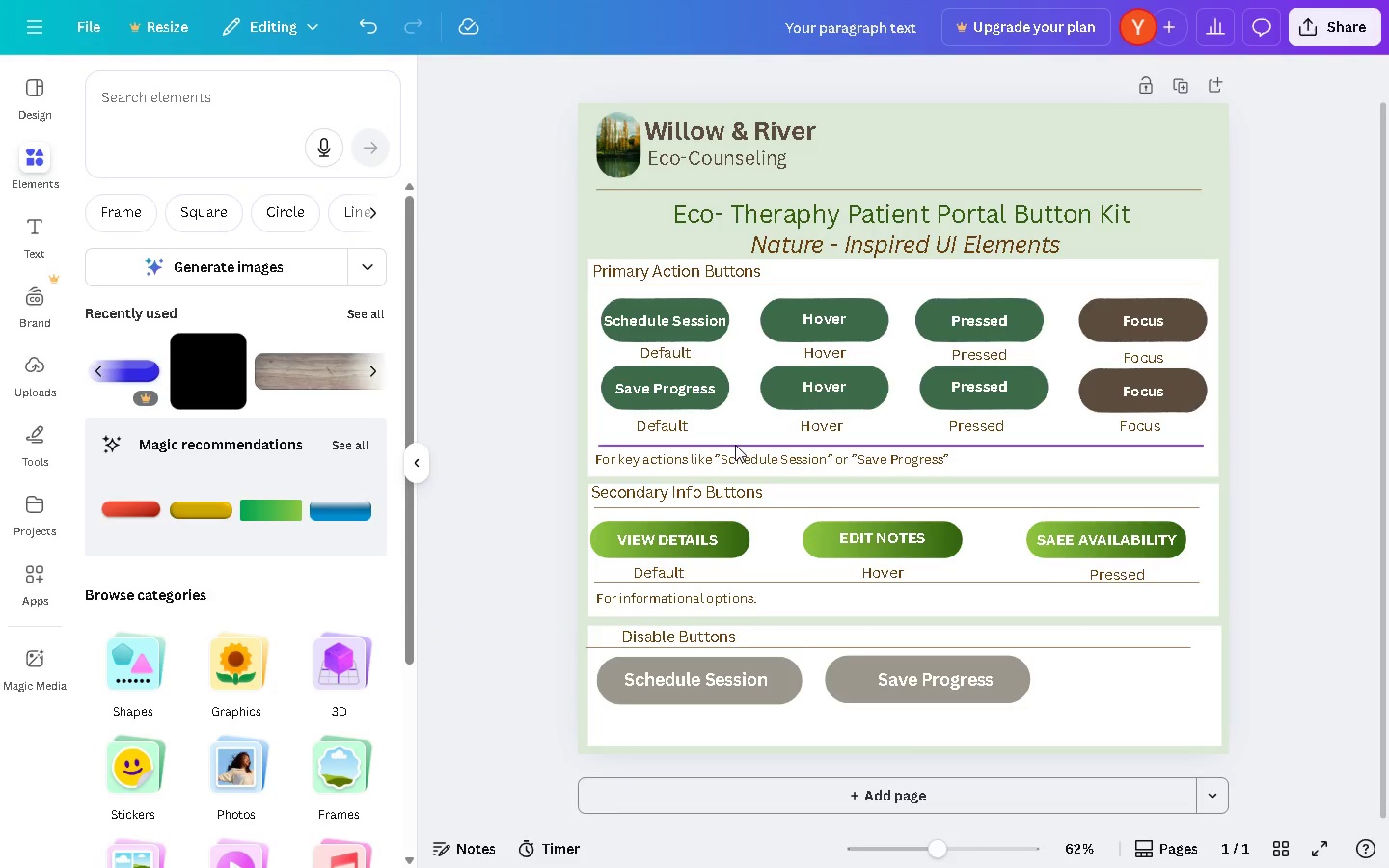 
wait(5.3)
 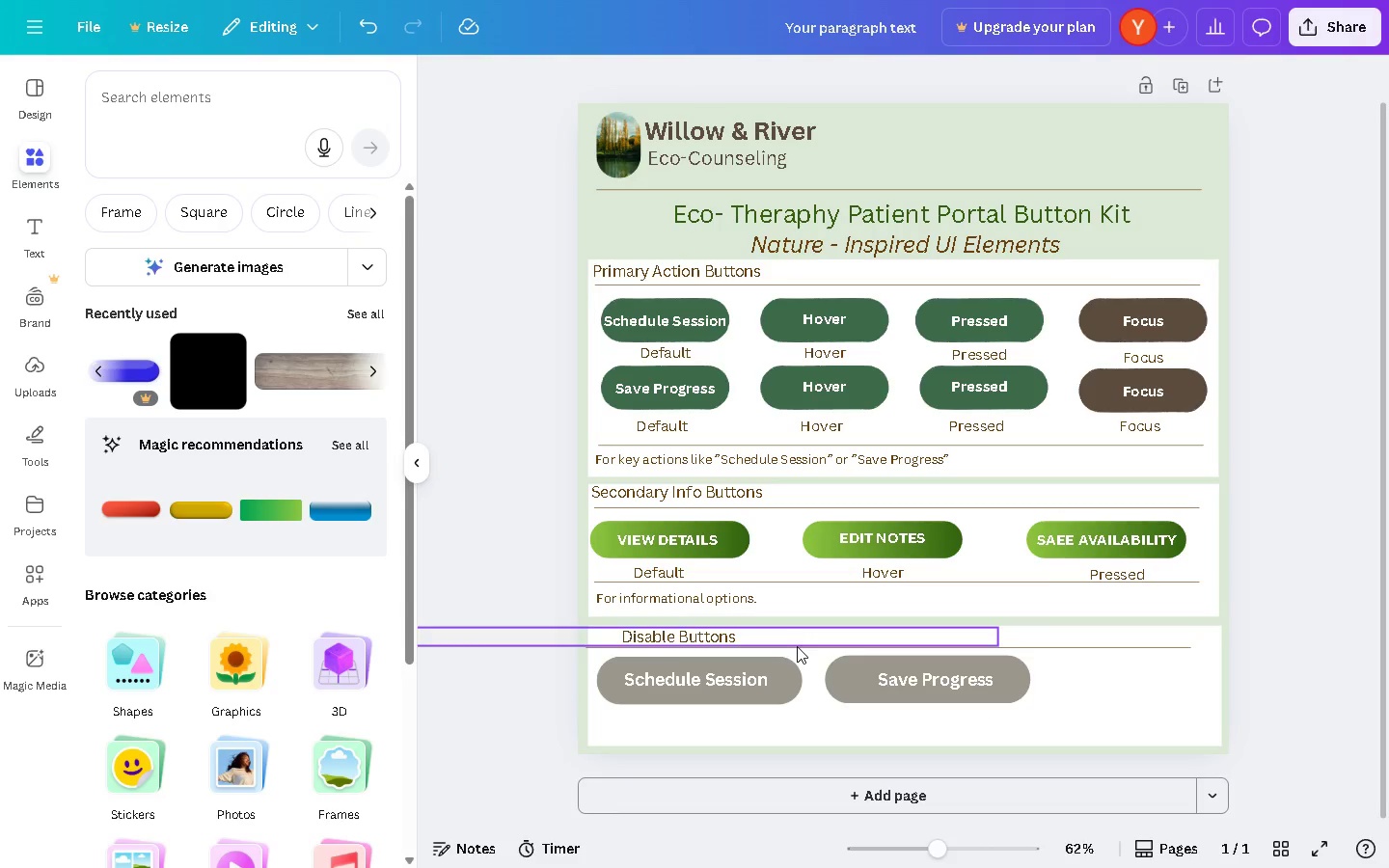 
left_click_drag(start_coordinate=[732, 436], to_coordinate=[734, 455])
 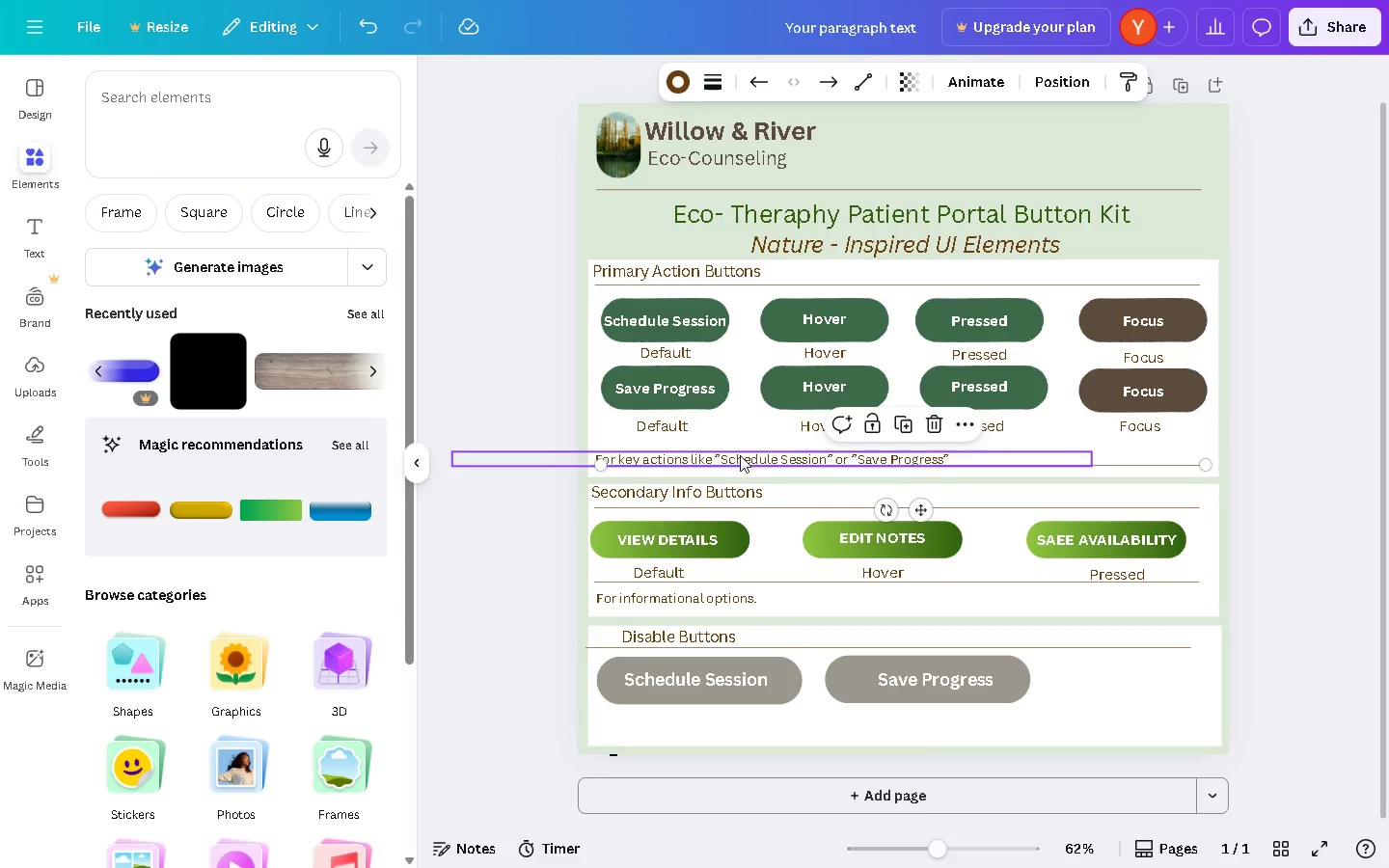 
key(Control+ControlLeft)
 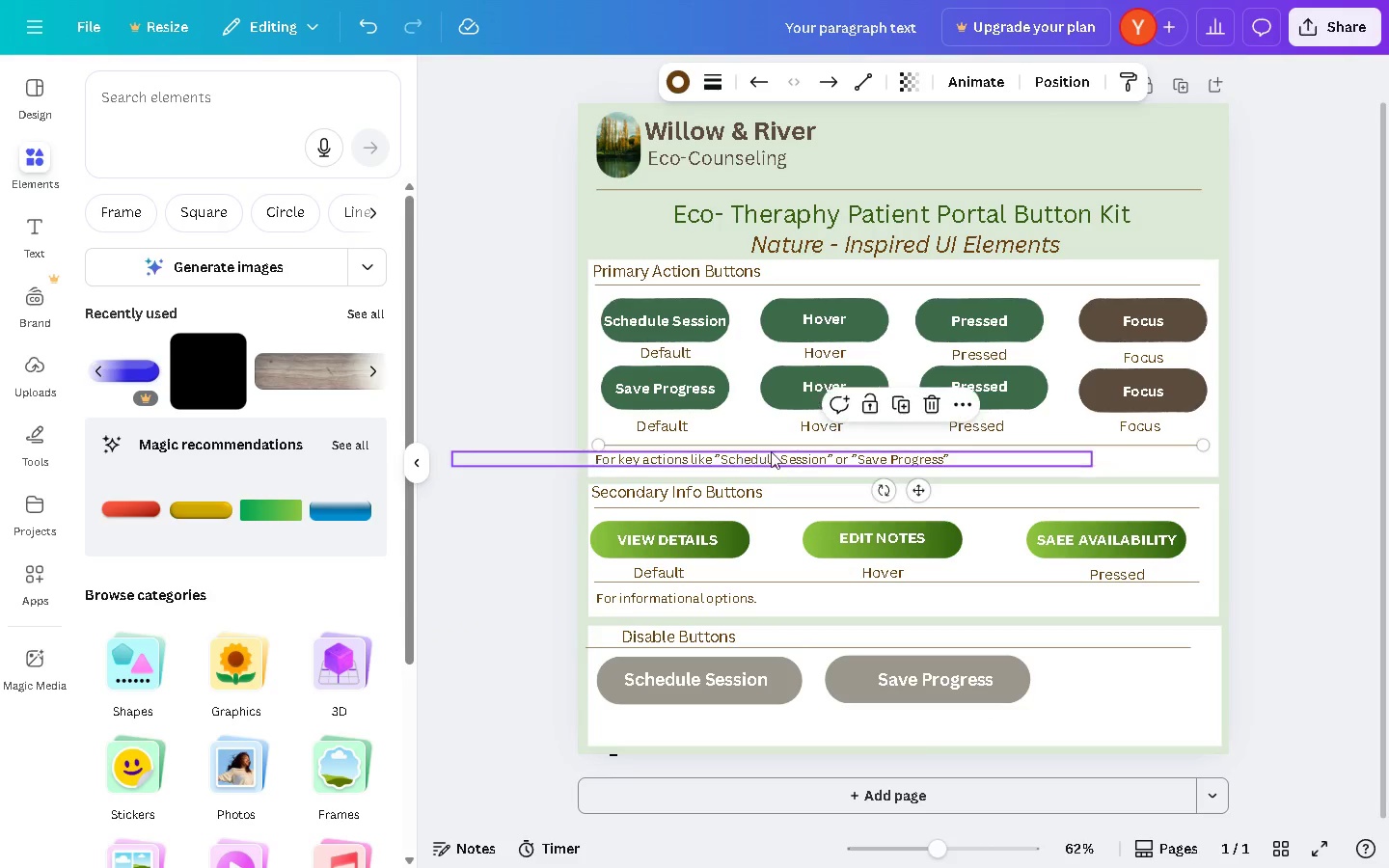 
key(Control+Z)
 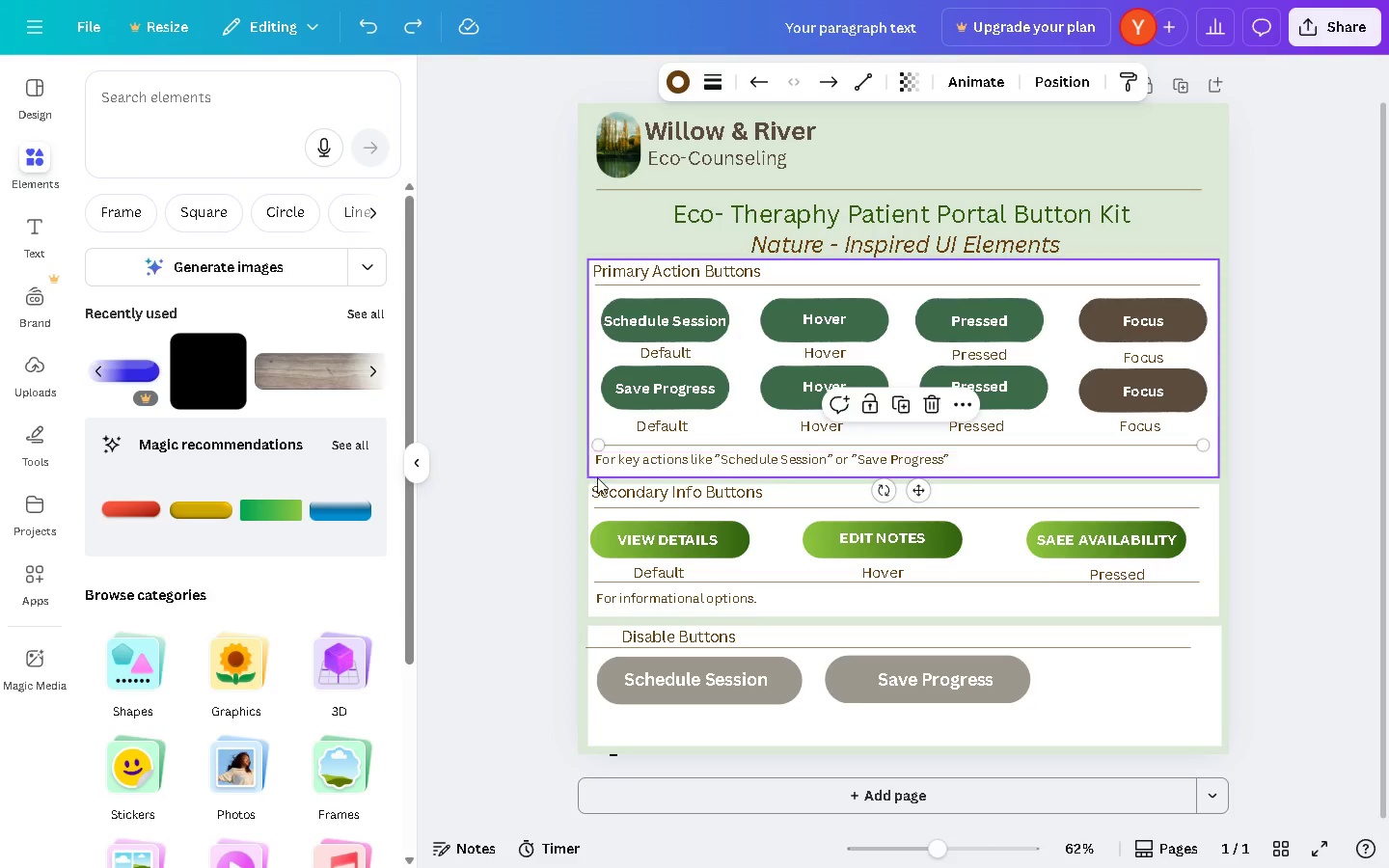 
left_click_drag(start_coordinate=[595, 474], to_coordinate=[606, 471])
 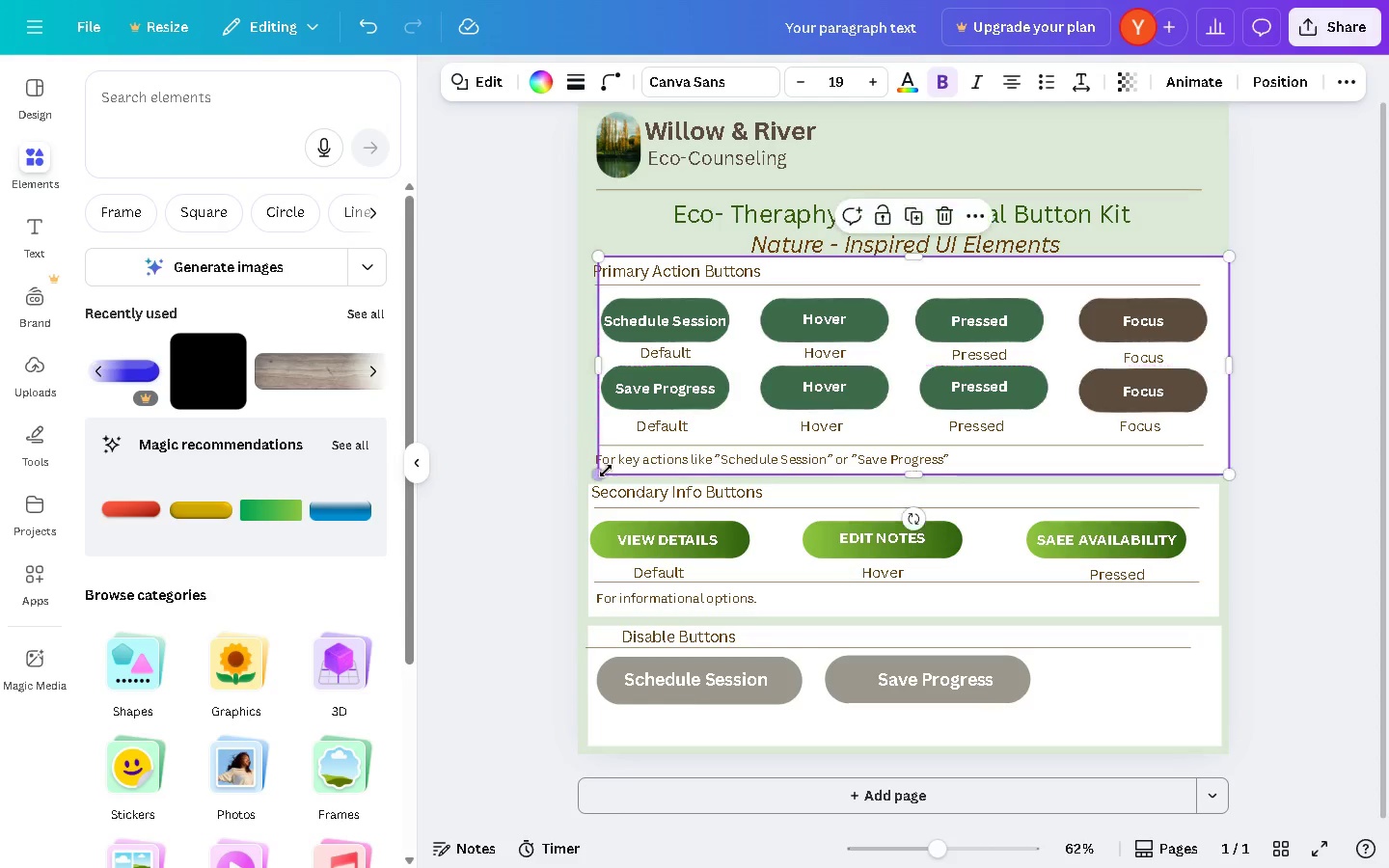 
key(Control+ControlLeft)
 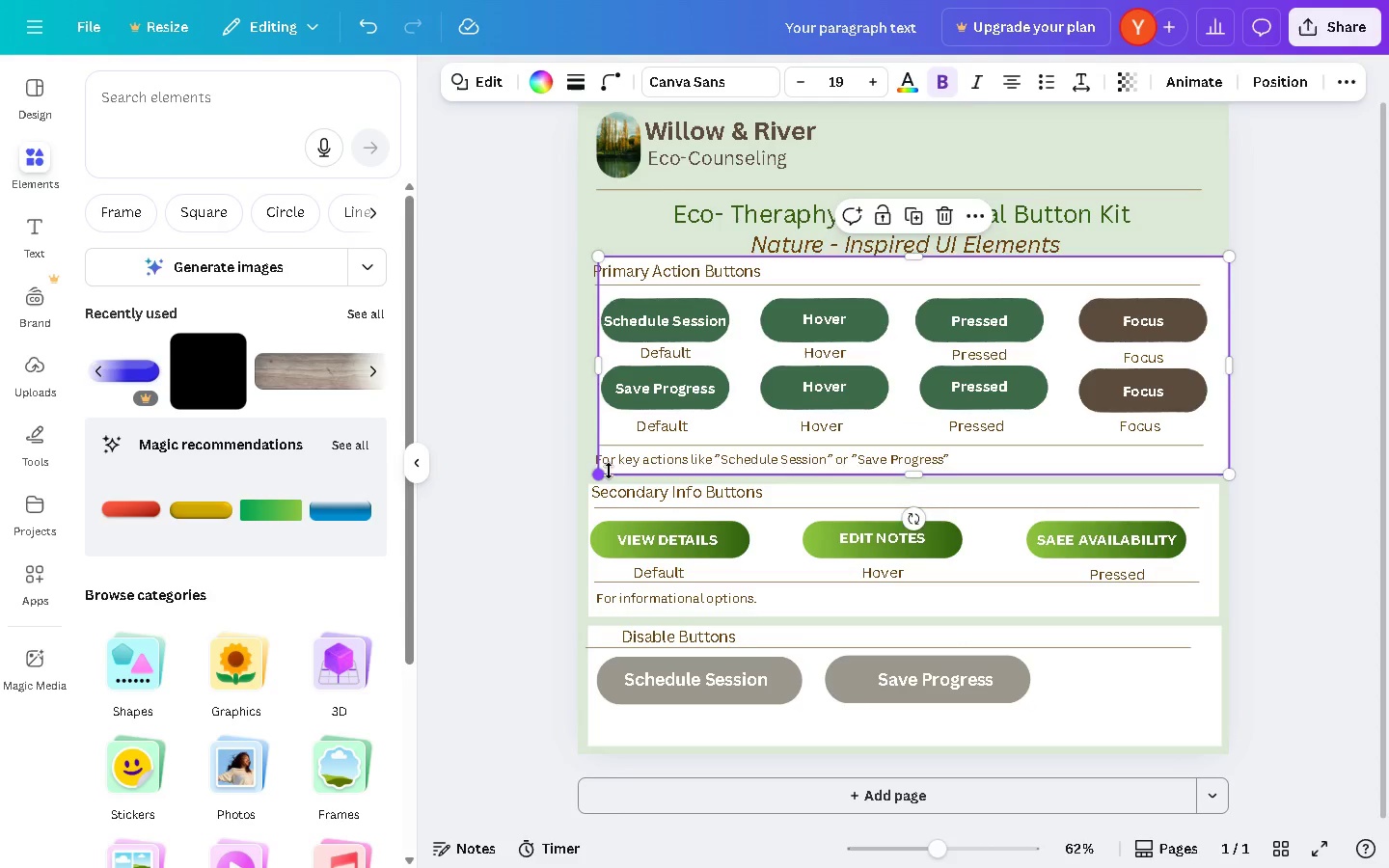 
key(Control+Z)
 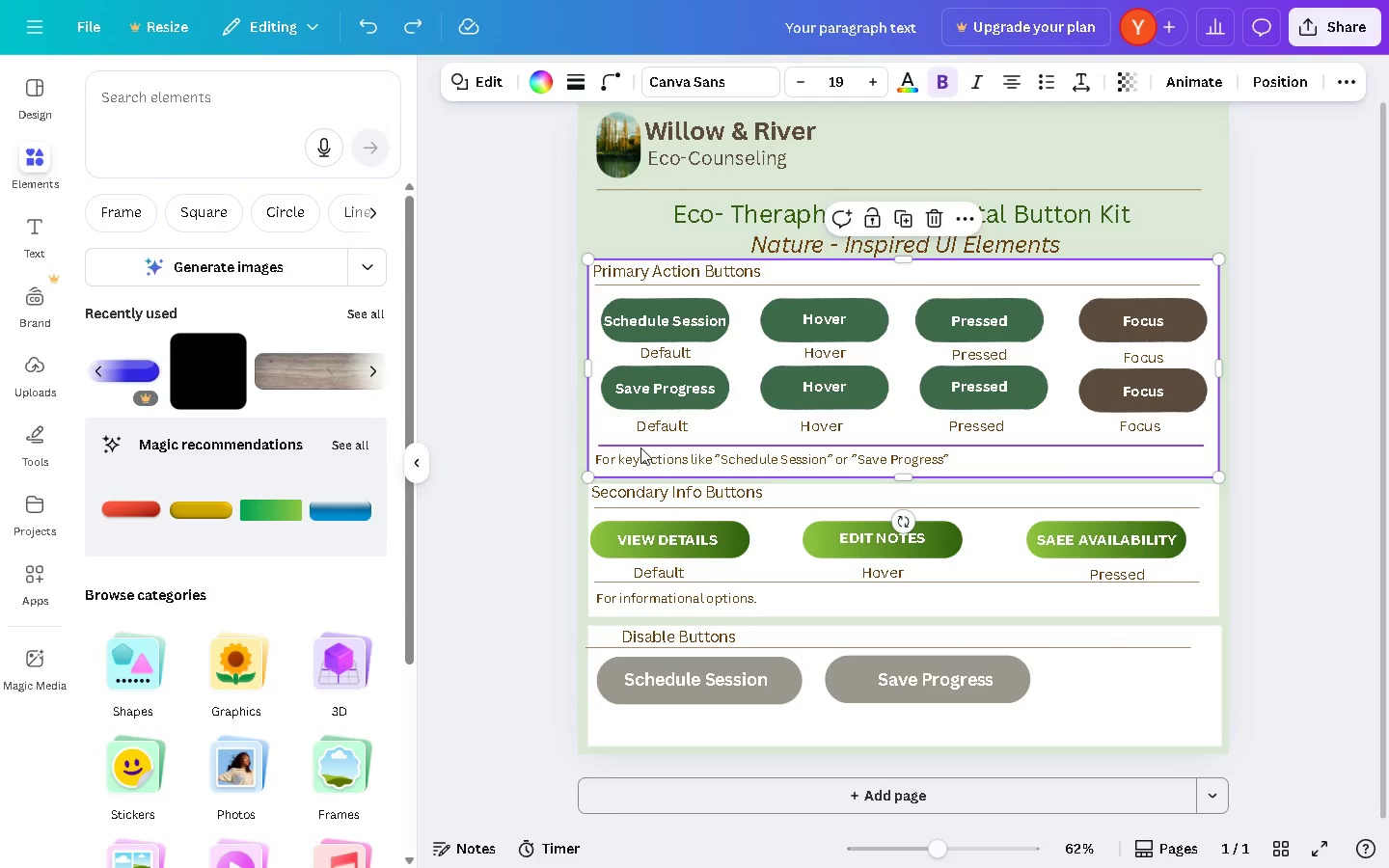 
left_click([640, 447])
 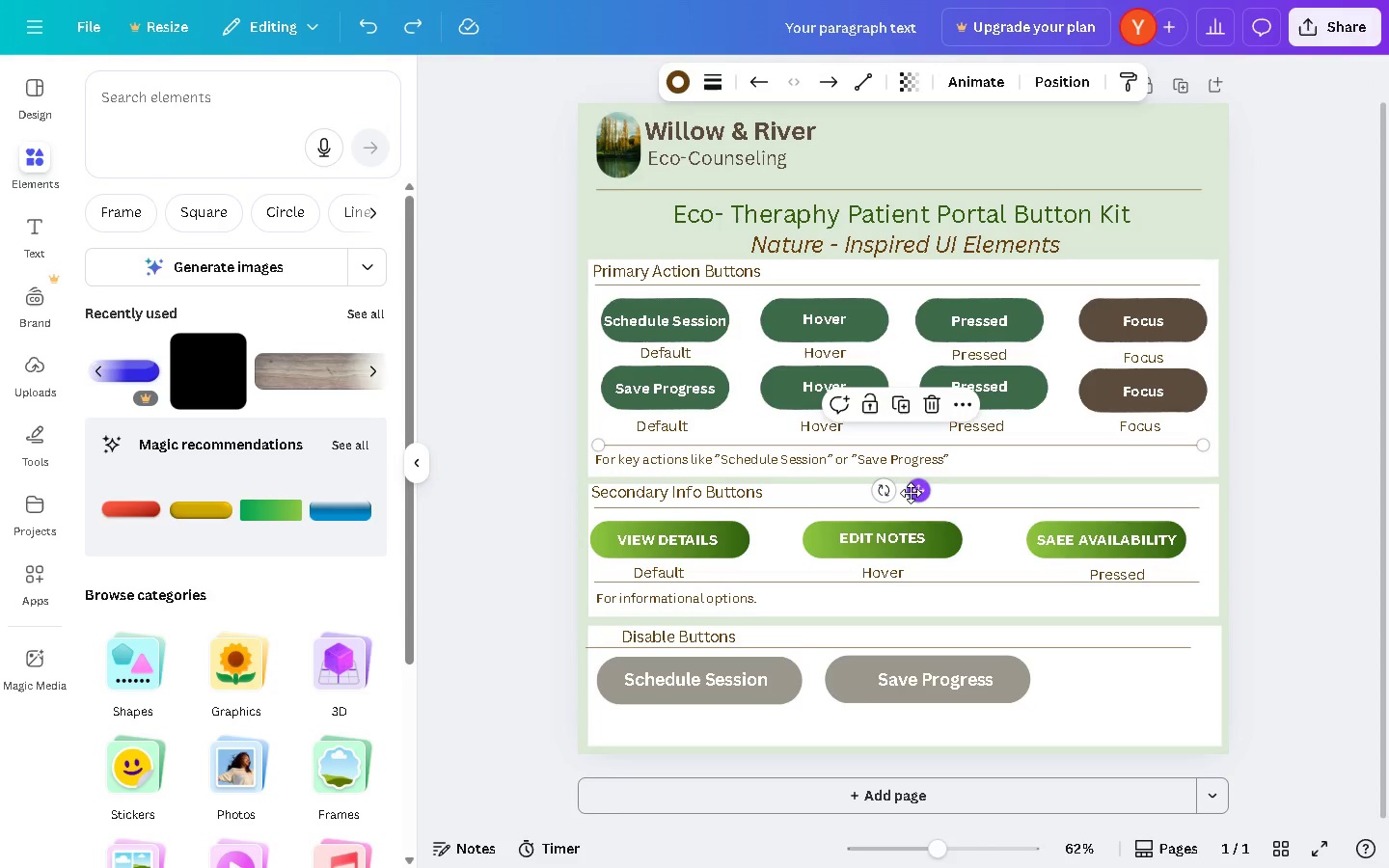 
hold_key(key=AltLeft, duration=1.45)
left_click_drag(start_coordinate=[918, 493], to_coordinate=[913, 758])
 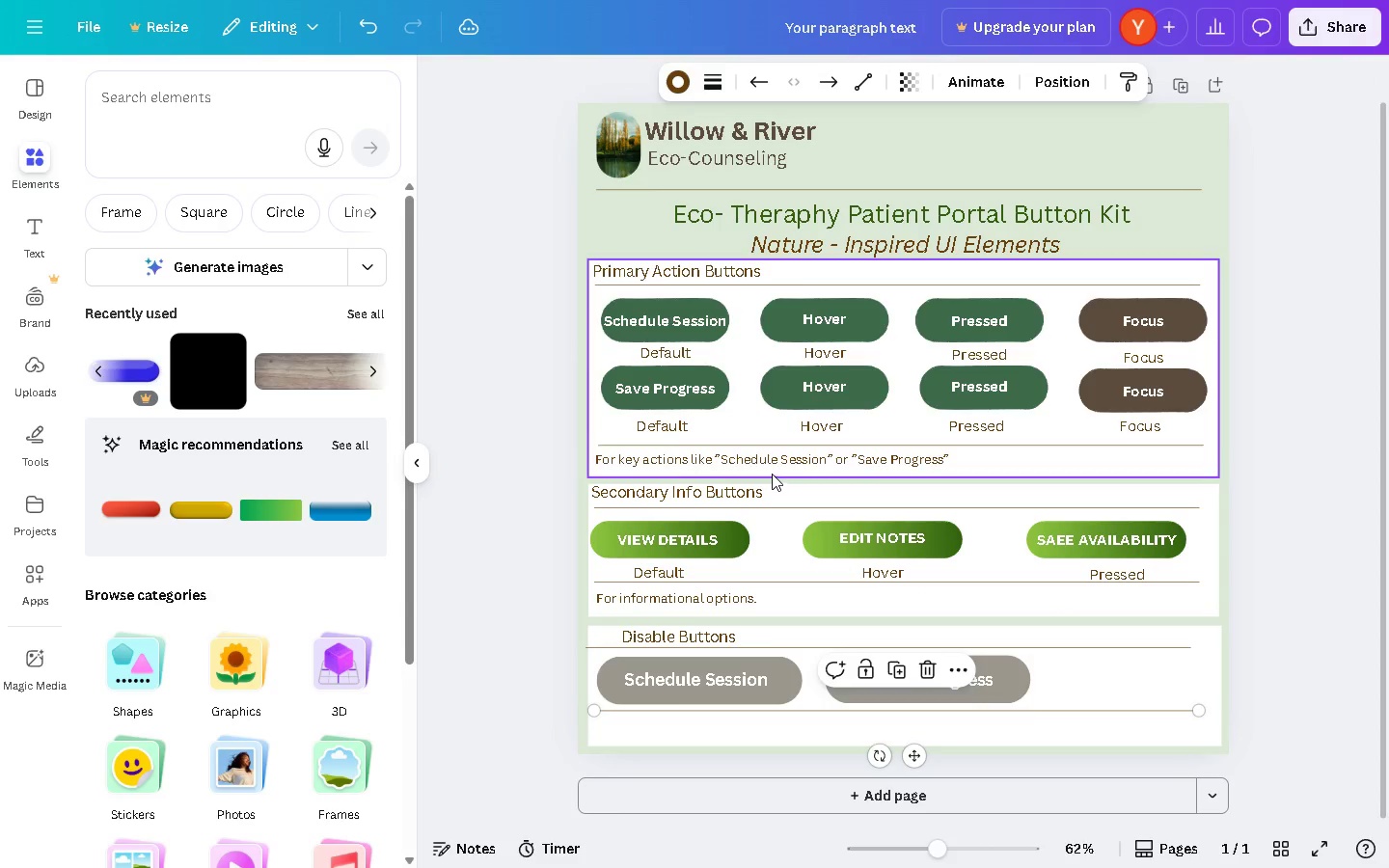 
left_click([772, 464])
 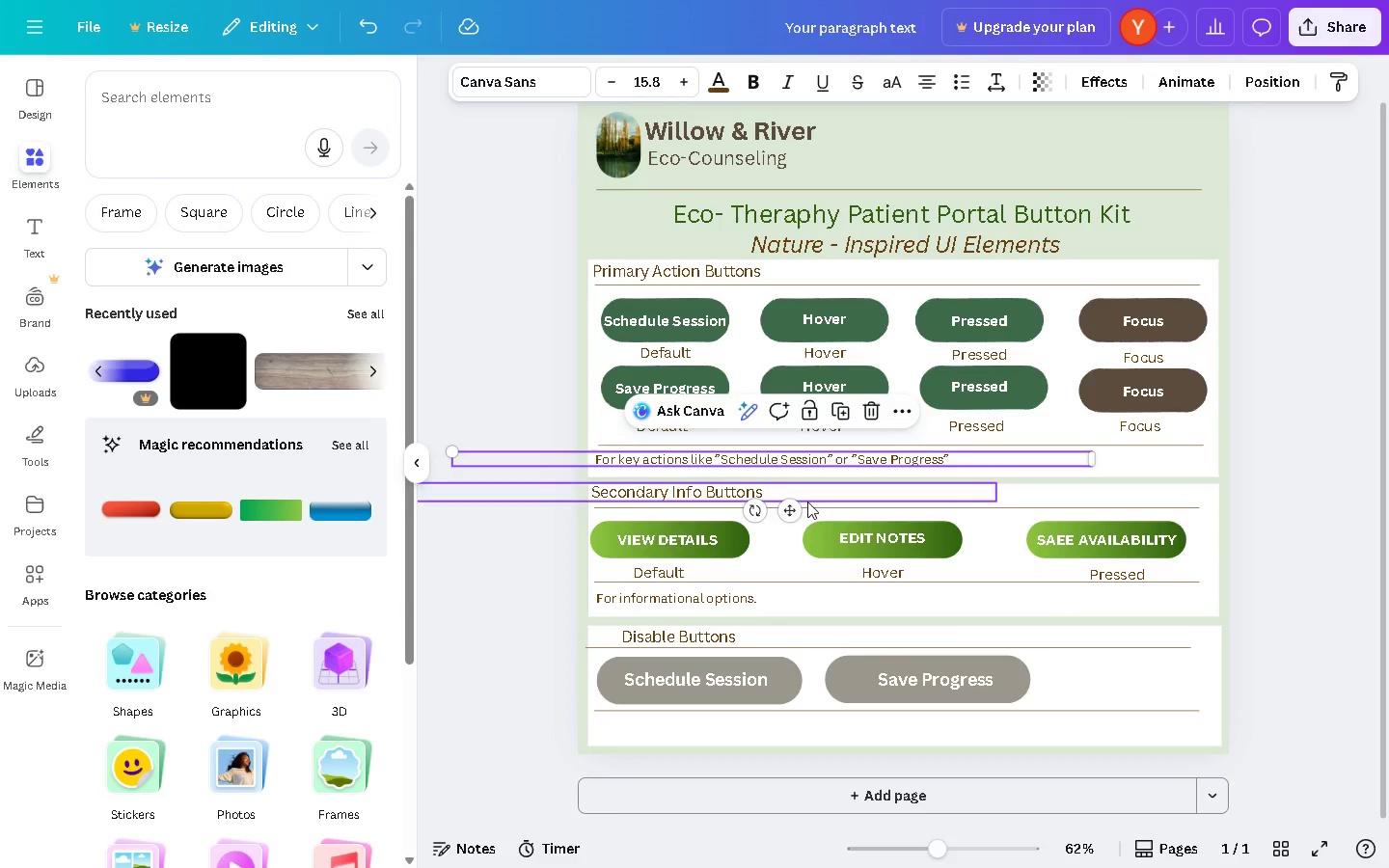 
hold_key(key=AltLeft, duration=1.5)
left_click_drag(start_coordinate=[789, 515], to_coordinate=[791, 780])
 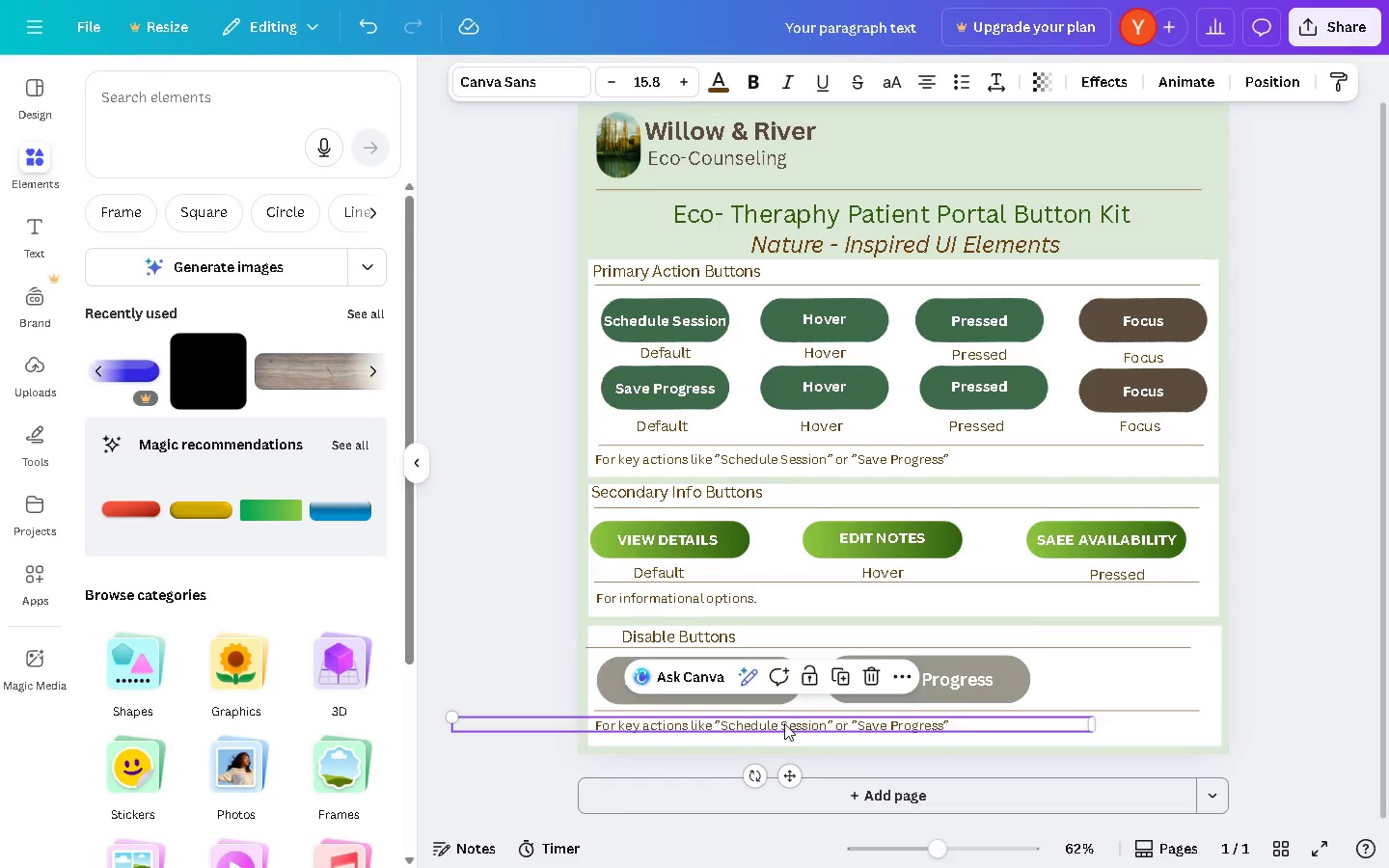 
hold_key(key=AltLeft, duration=0.83)
 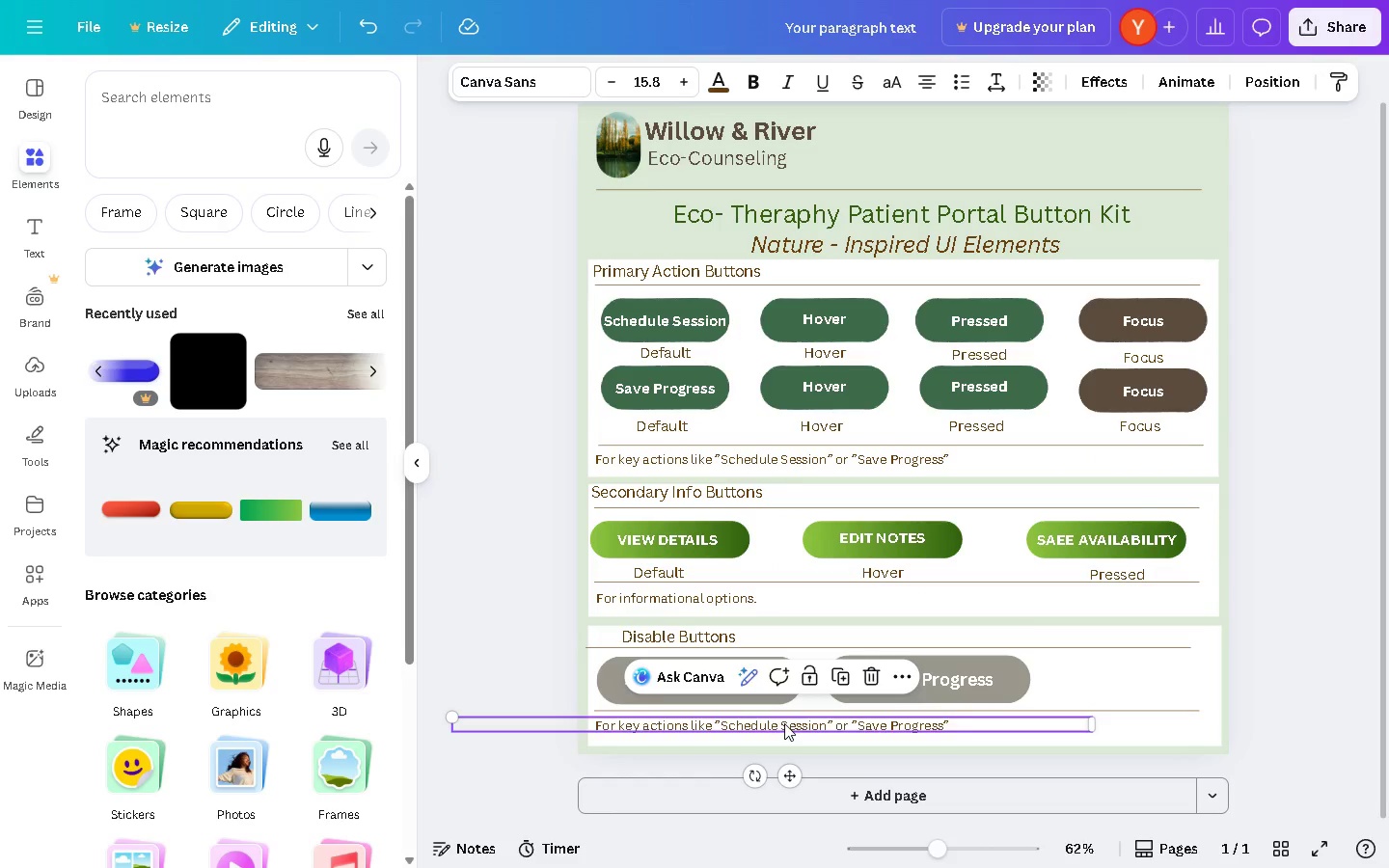 
double_click([784, 723])
 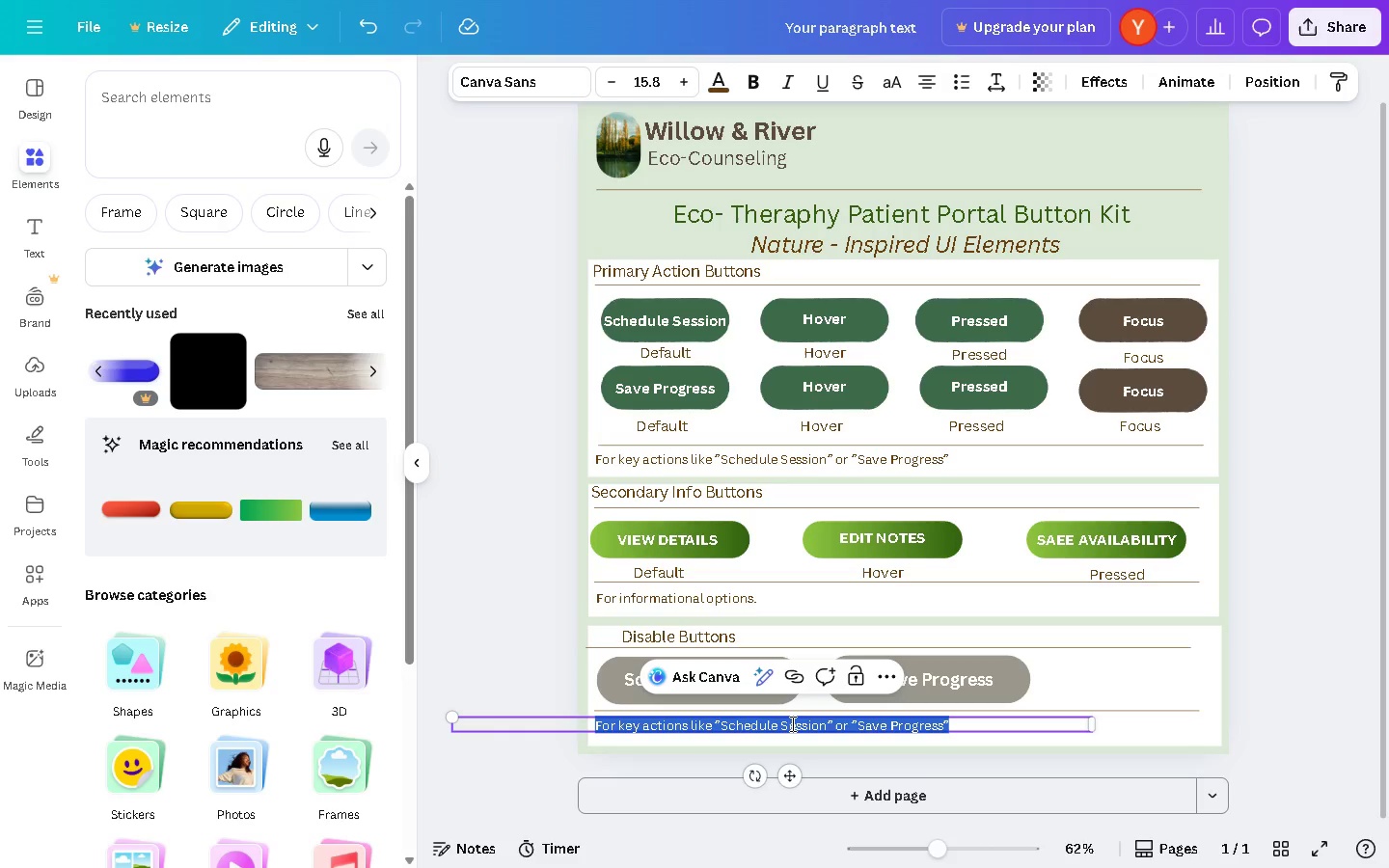 
type(Inactive / Un)
key(Backspace)
type(an)
key(Backspace)
key(Backspace)
type(nv)
key(Backspace)
type(availabe)
 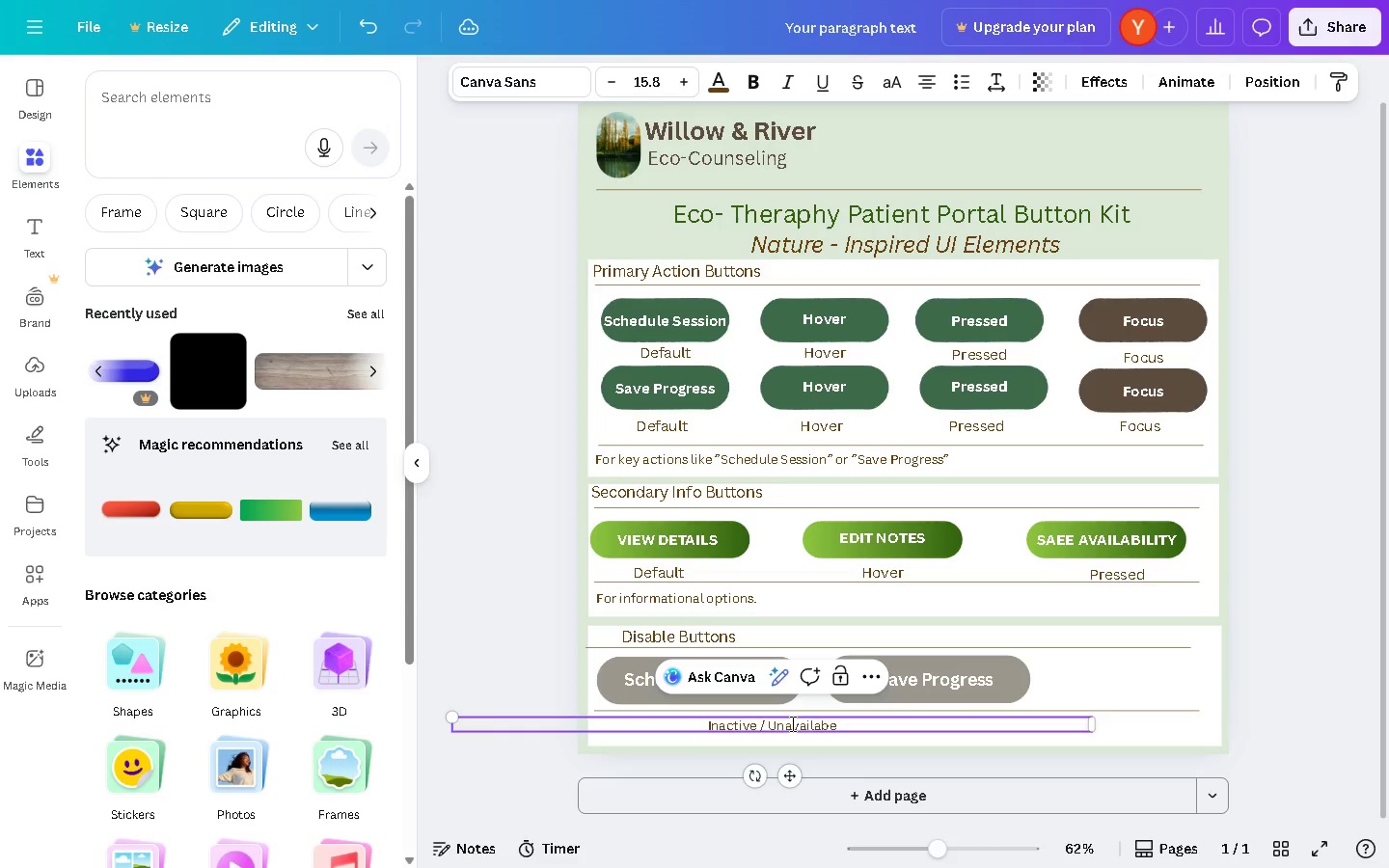 
left_click_drag(start_coordinate=[788, 779], to_coordinate=[678, 777])
 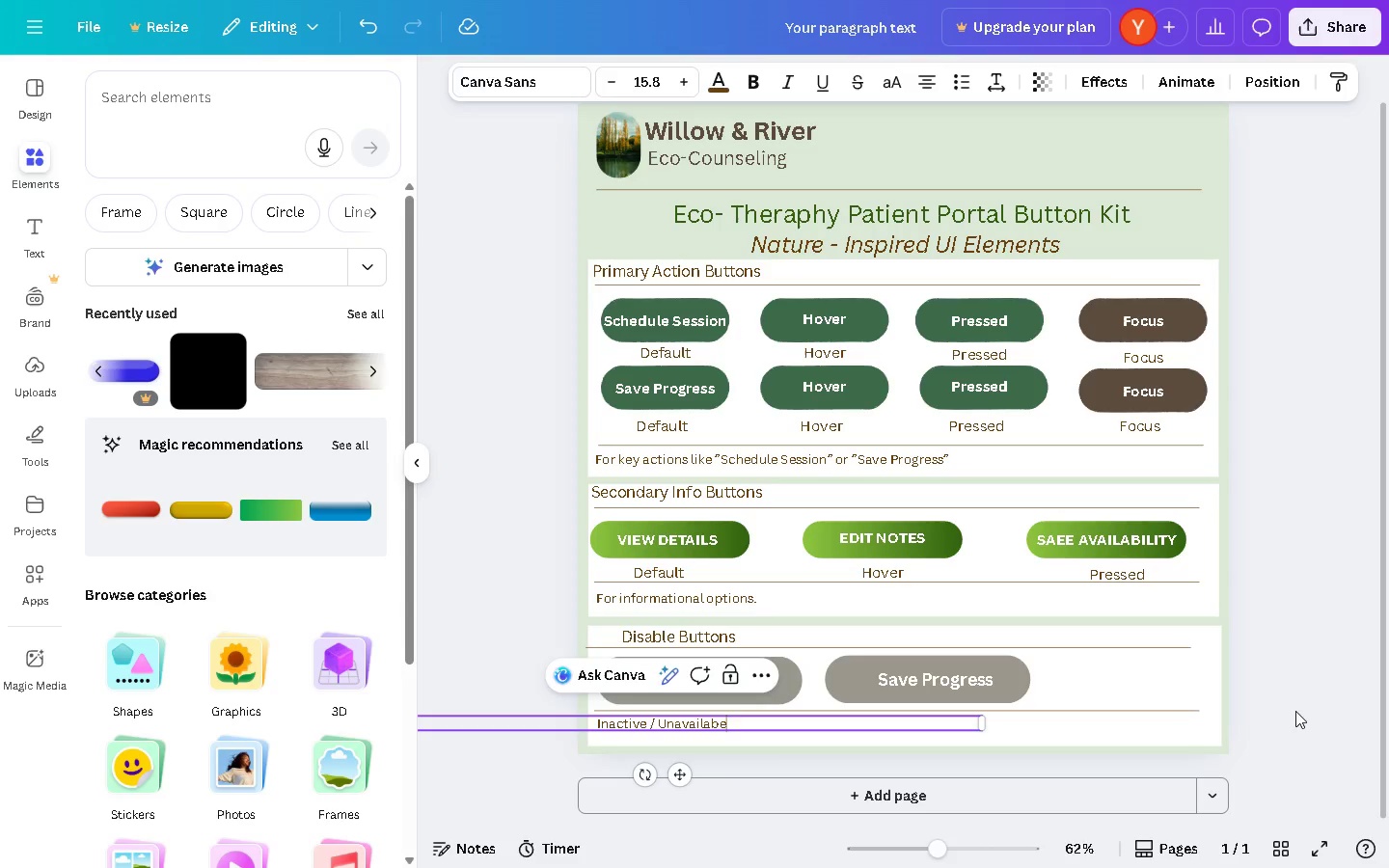 
left_click([1295, 711])
 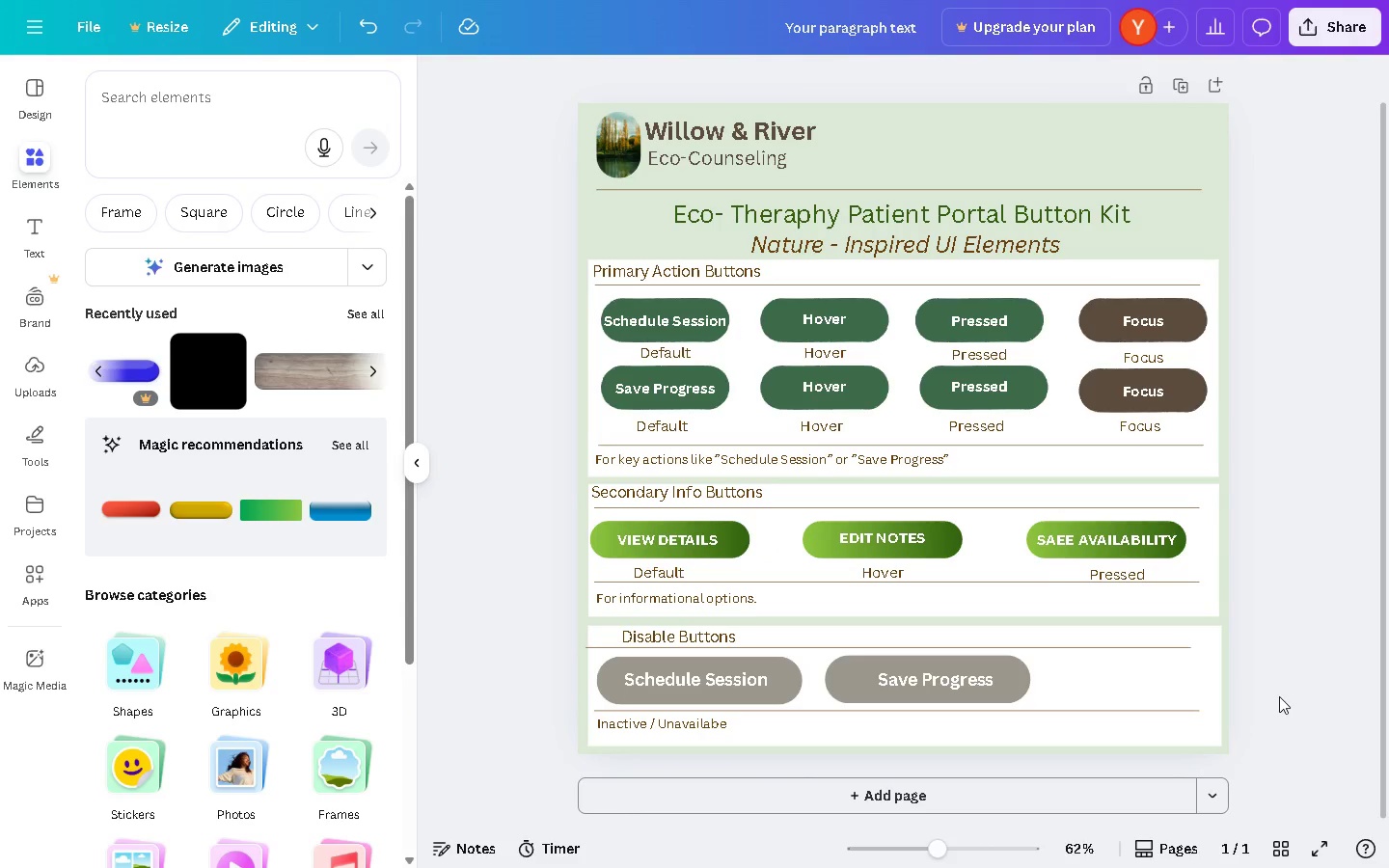 
hold_key(key=ControlLeft, duration=1.08)
 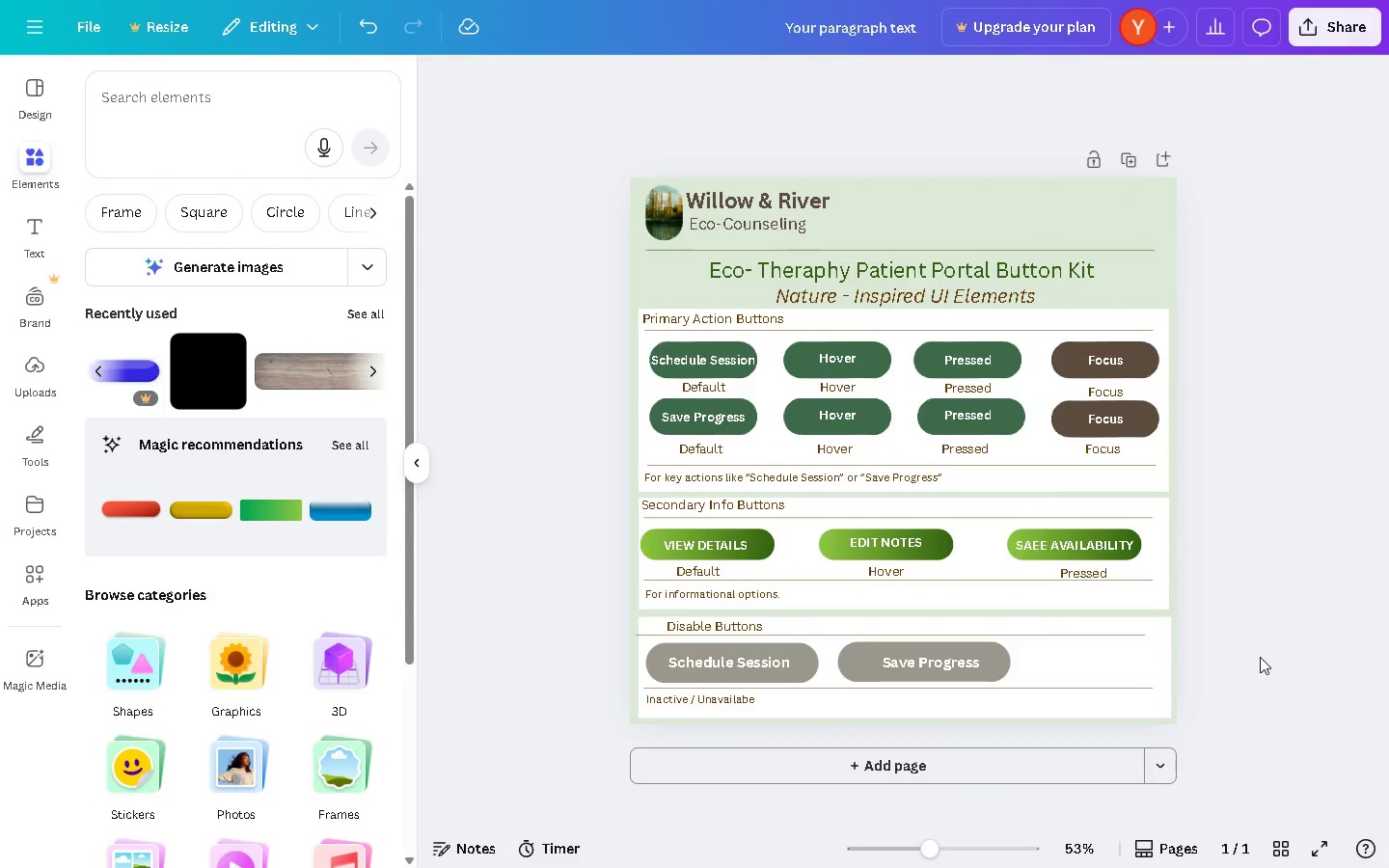 
hold_key(key=ControlLeft, duration=0.73)
 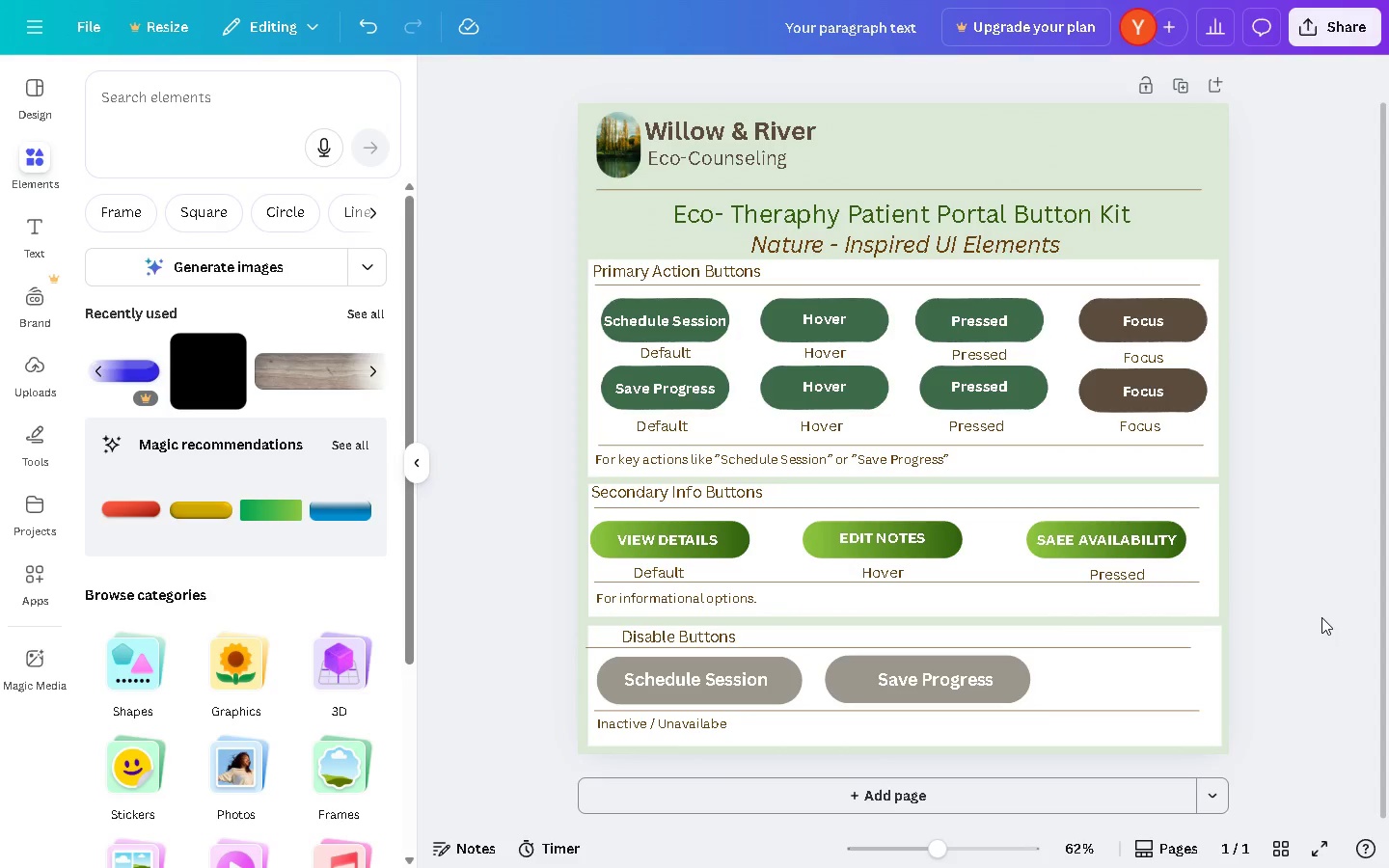 
hold_key(key=ControlLeft, duration=0.64)
 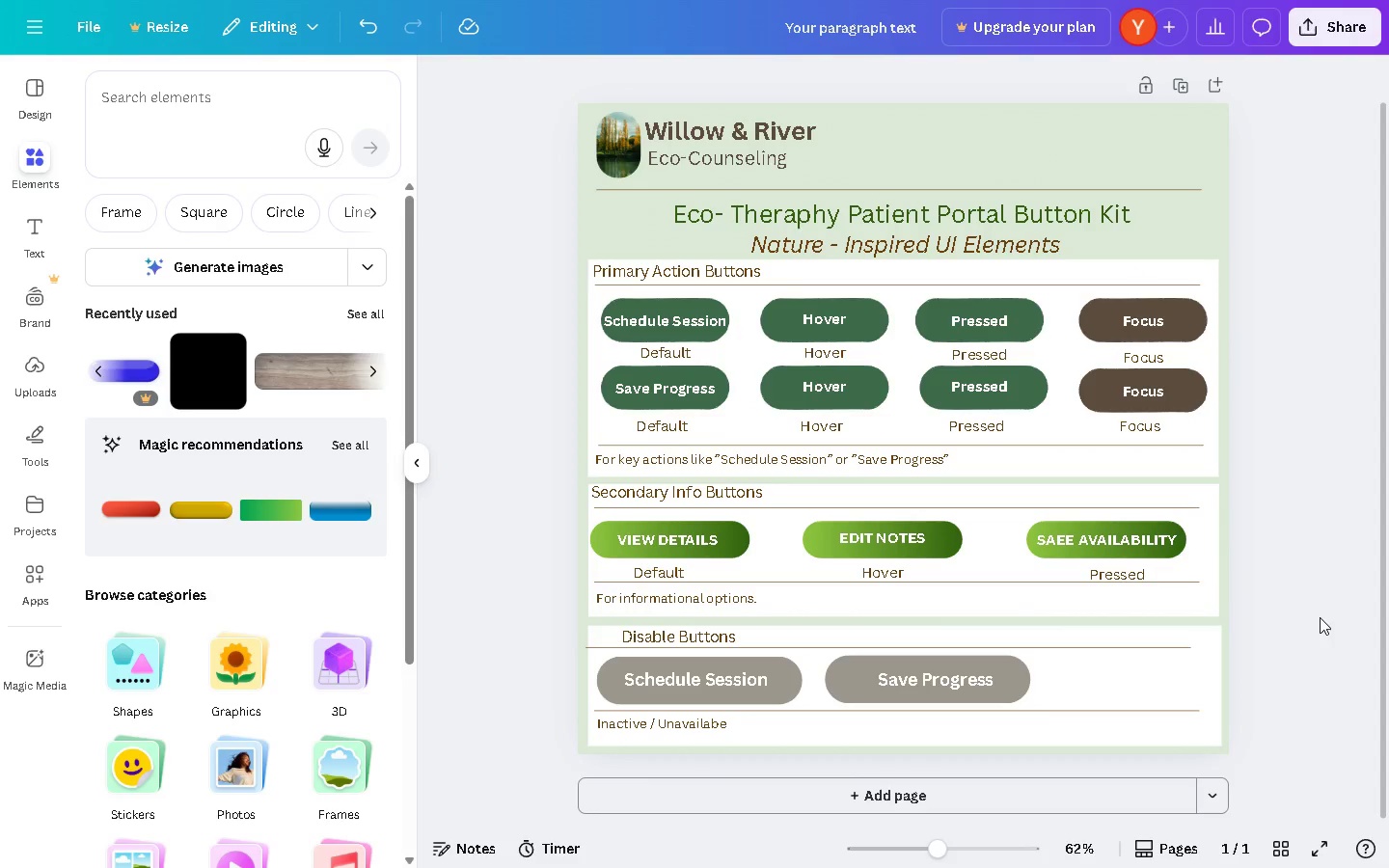 
scroll: coordinate [1260, 657], scroll_direction: up, amount: 1.0
 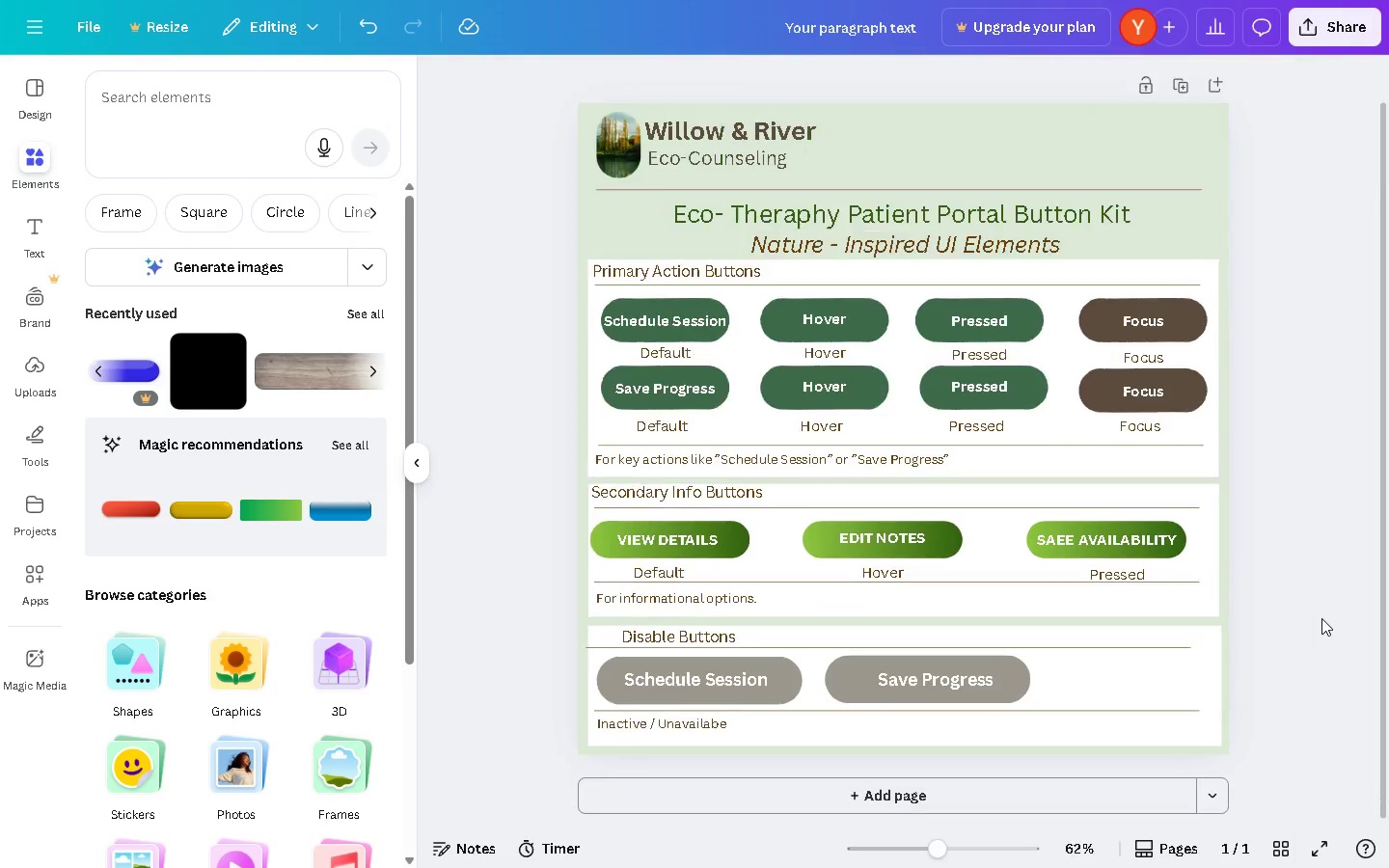 
scroll: coordinate [1313, 619], scroll_direction: down, amount: 3.0
 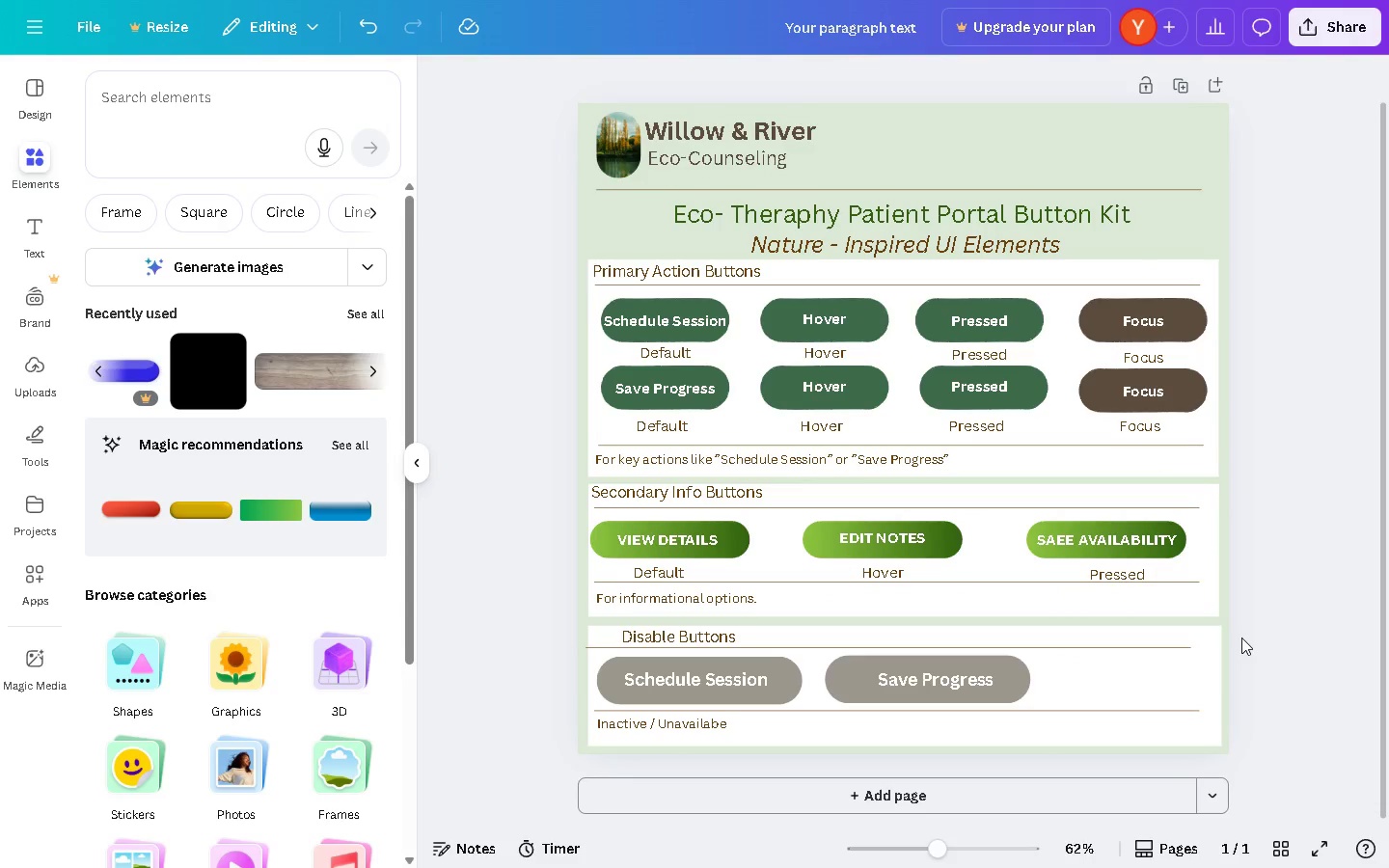 
wait(6.1)
 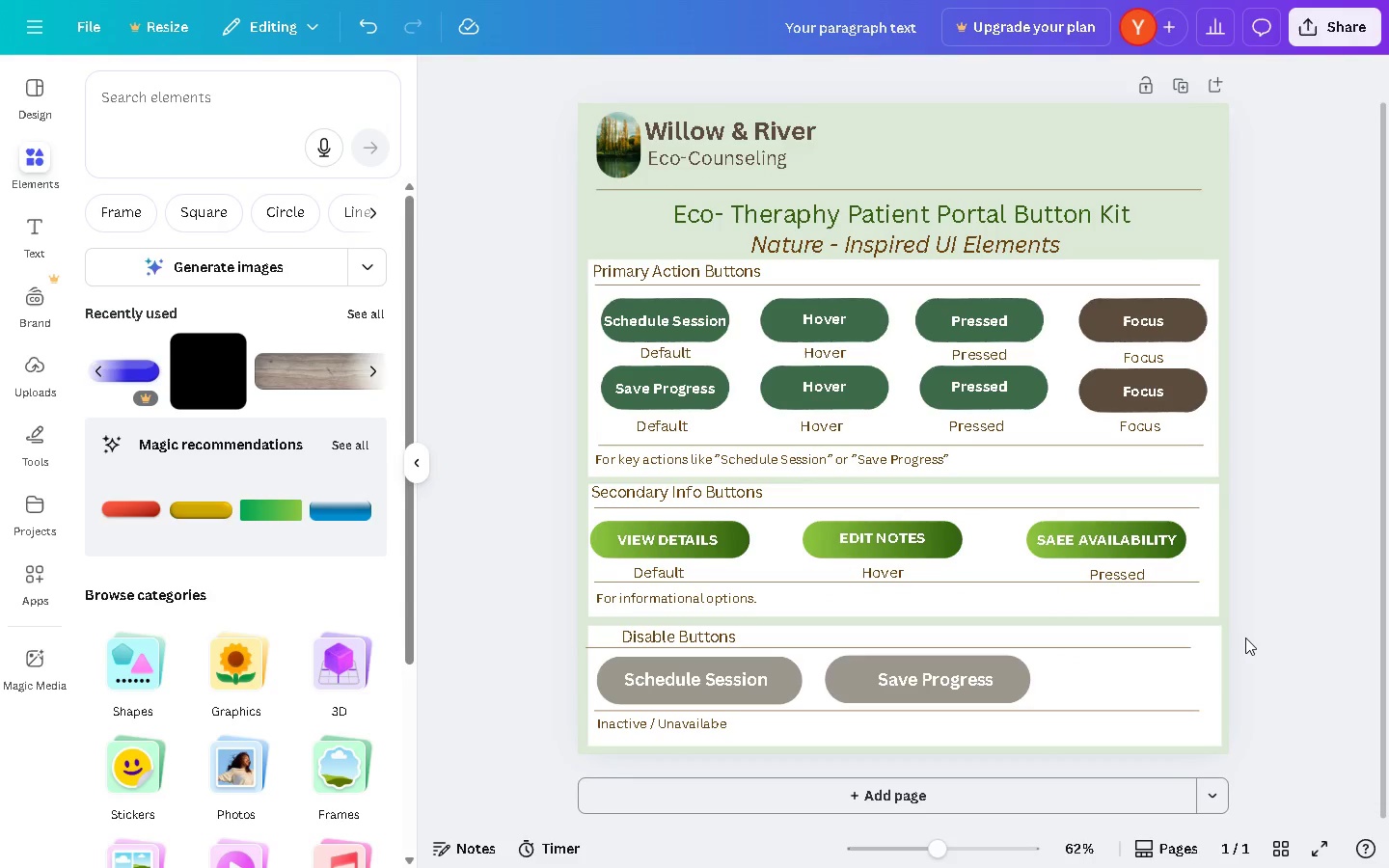 
key(Alt+Tab)